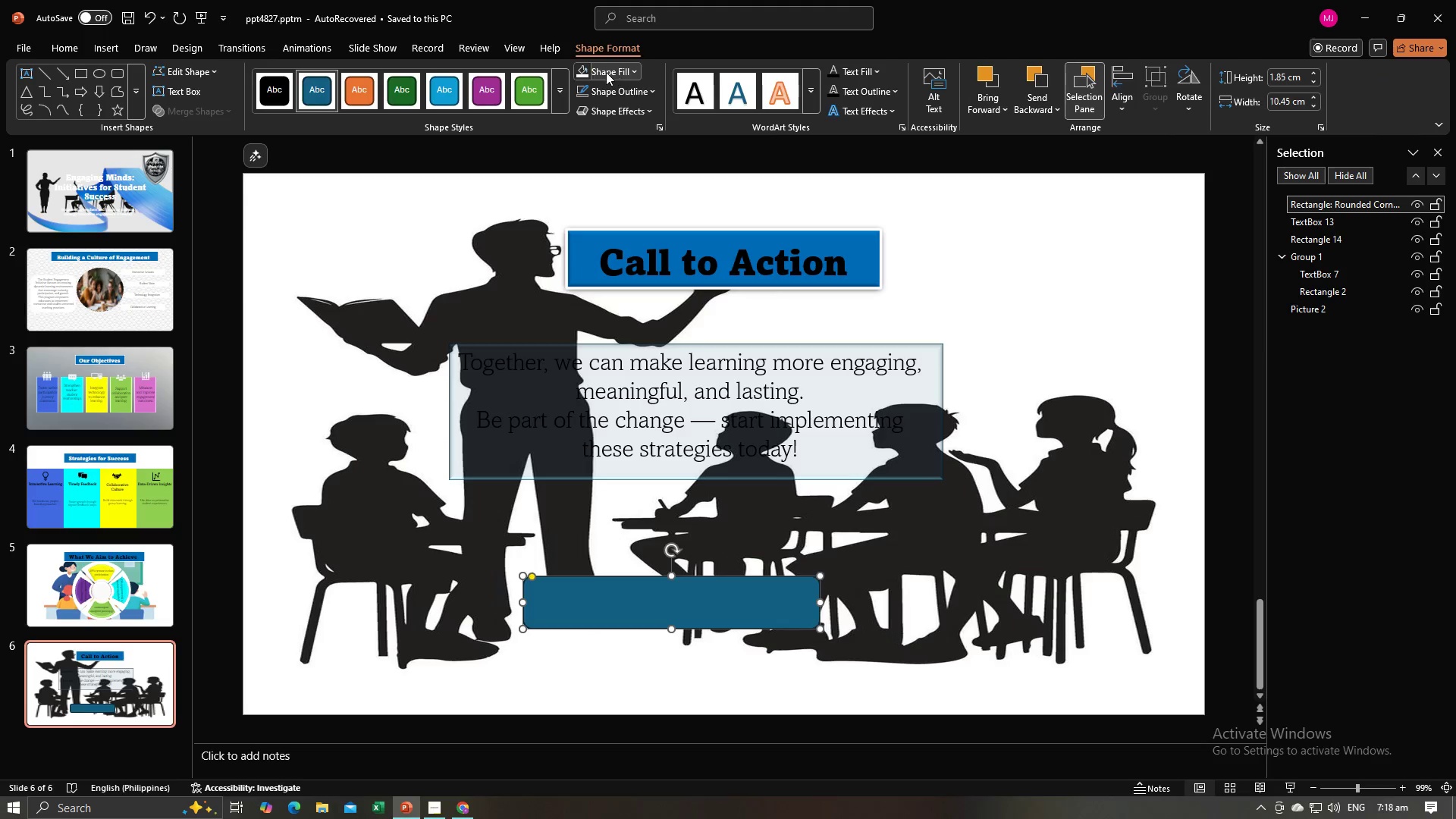 
left_click([588, 71])
 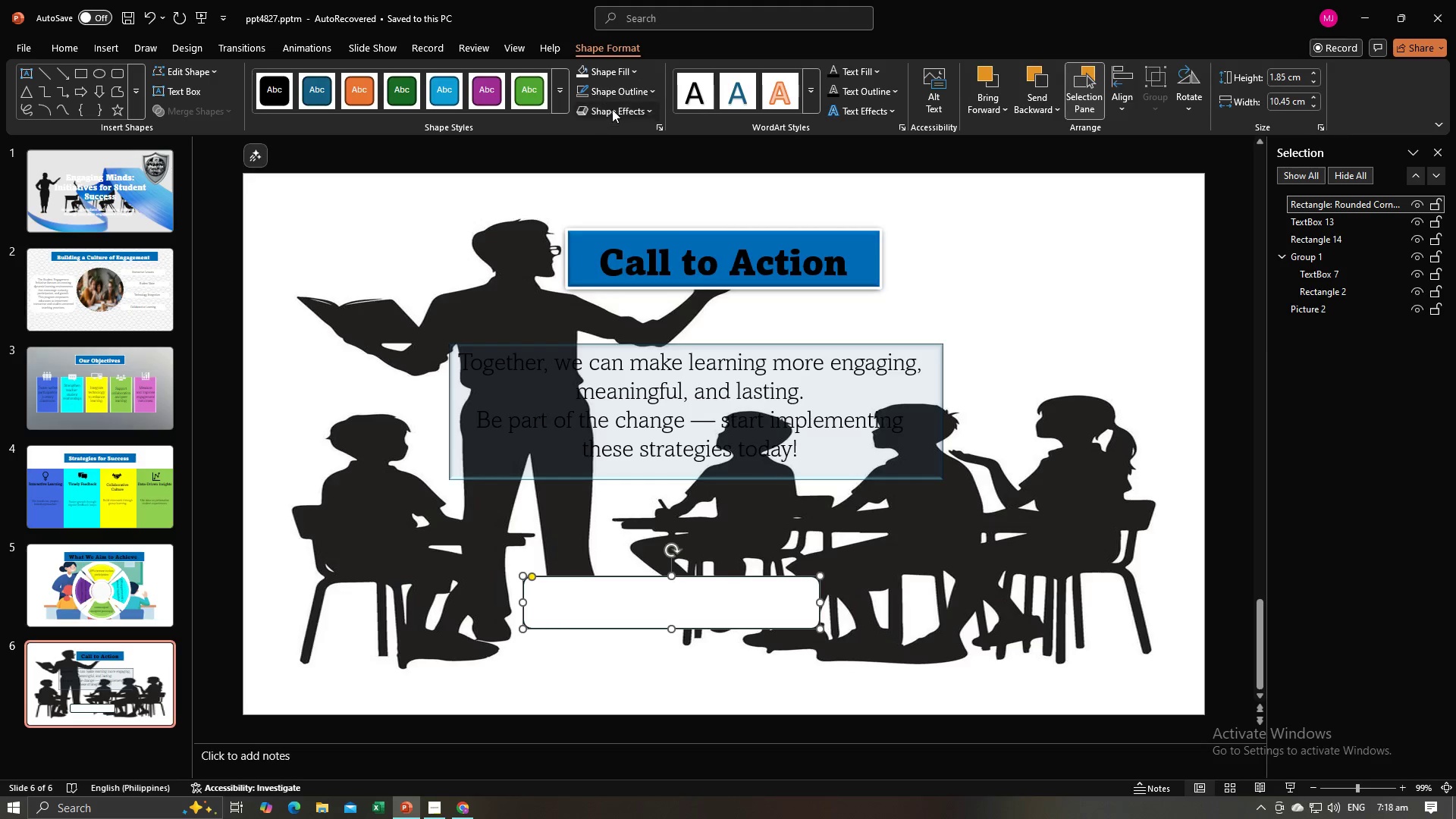 
left_click([612, 109])
 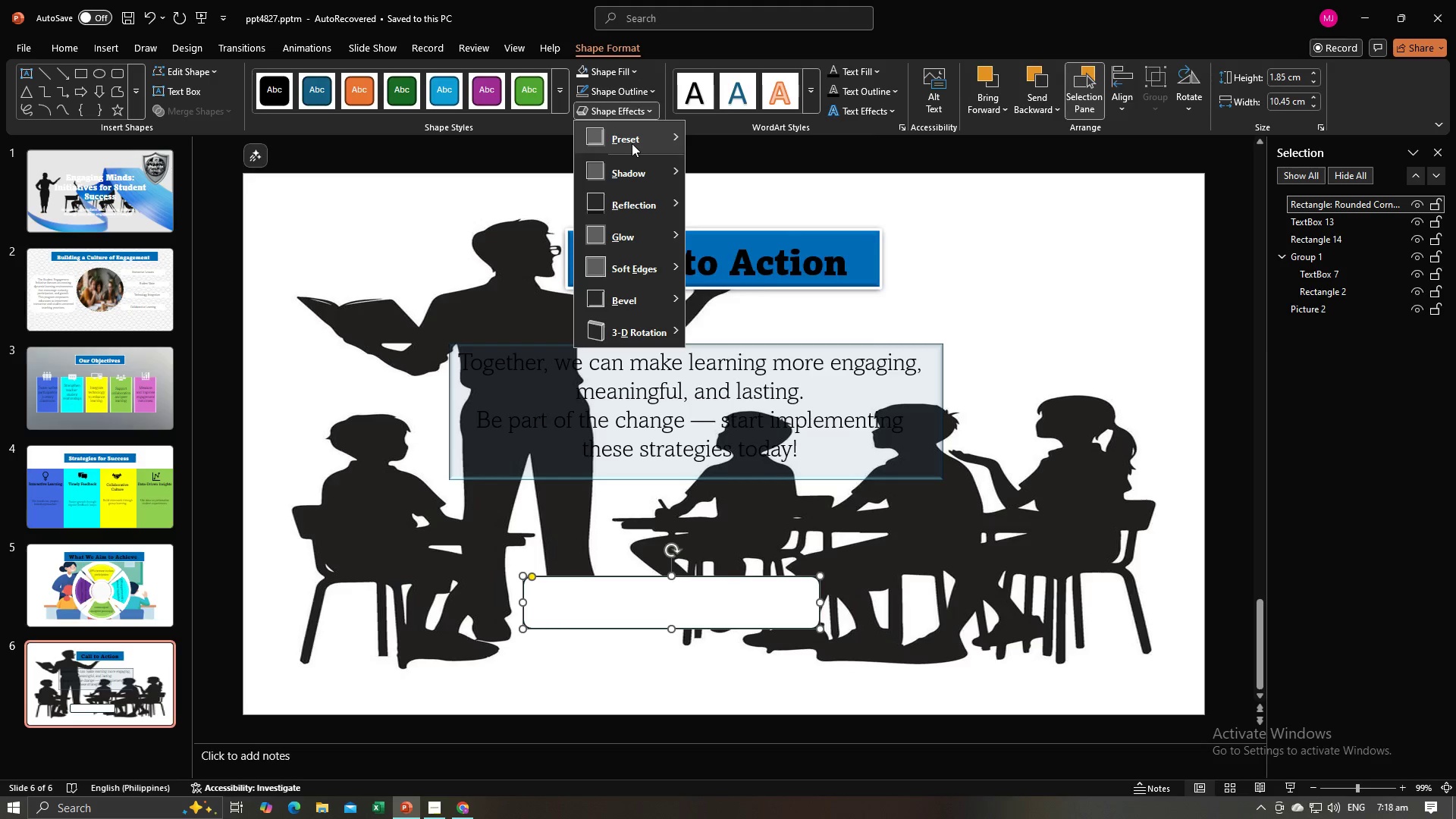 
left_click([632, 143])
 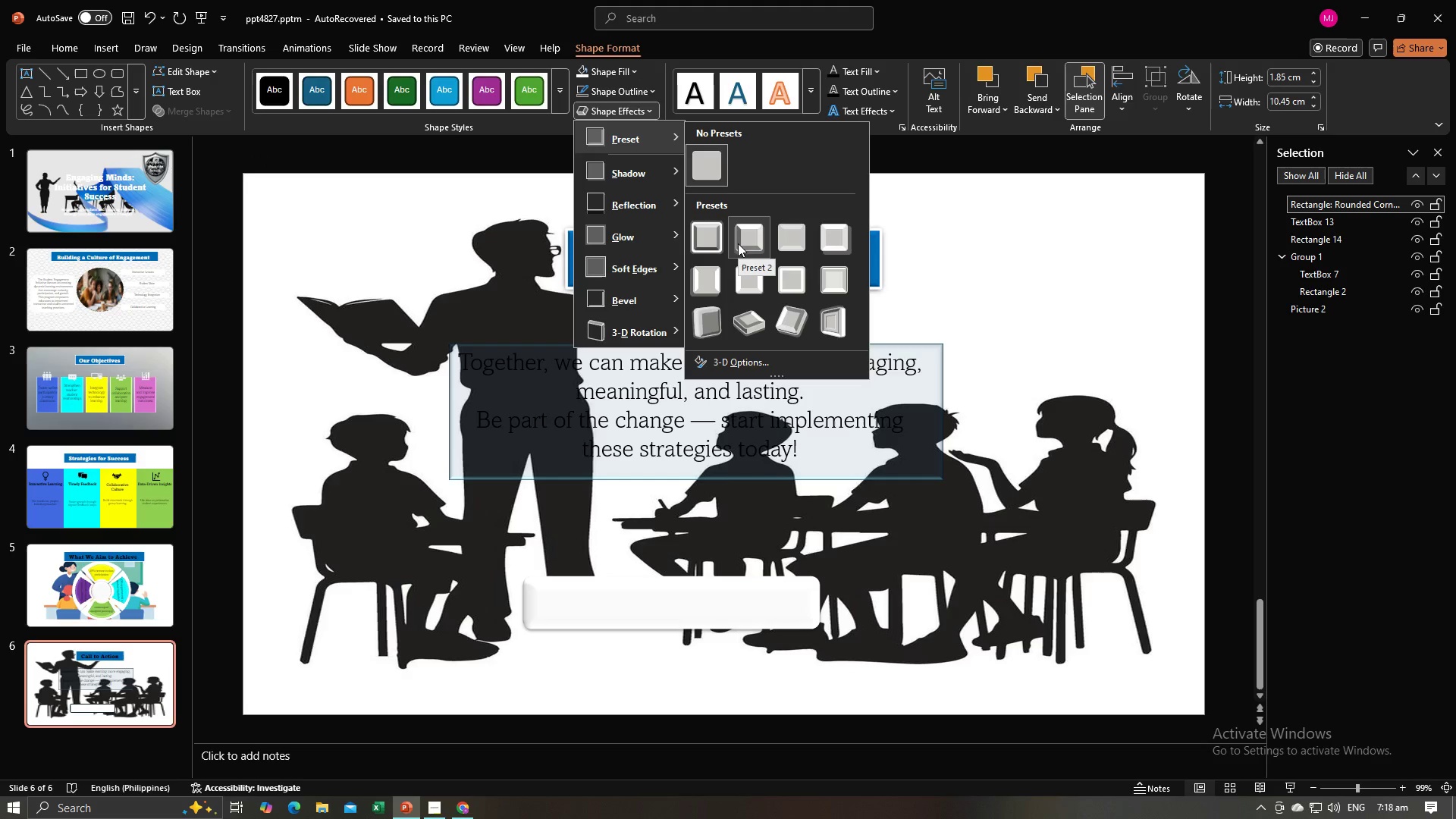 
left_click([705, 279])
 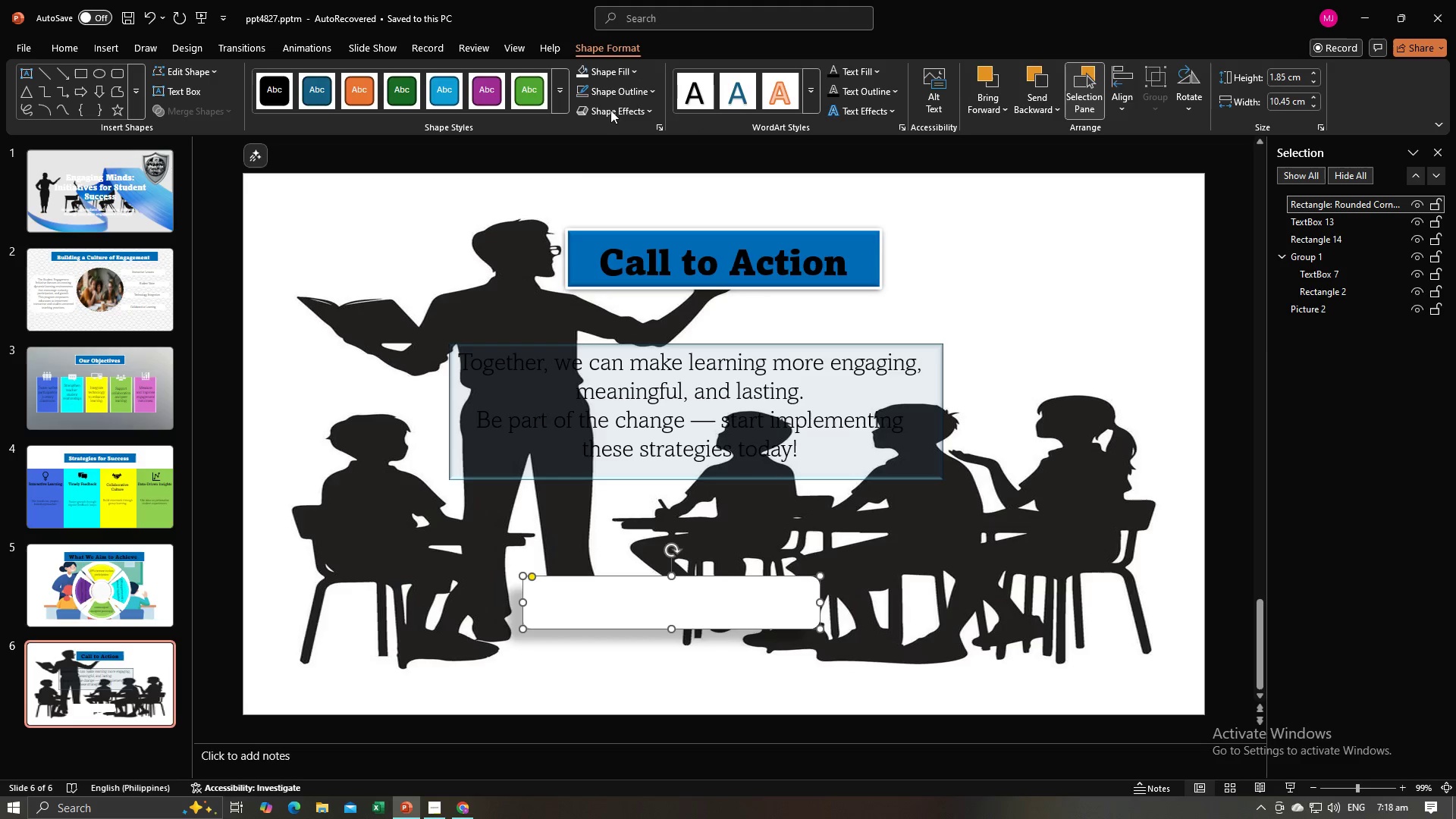 
left_click([609, 72])
 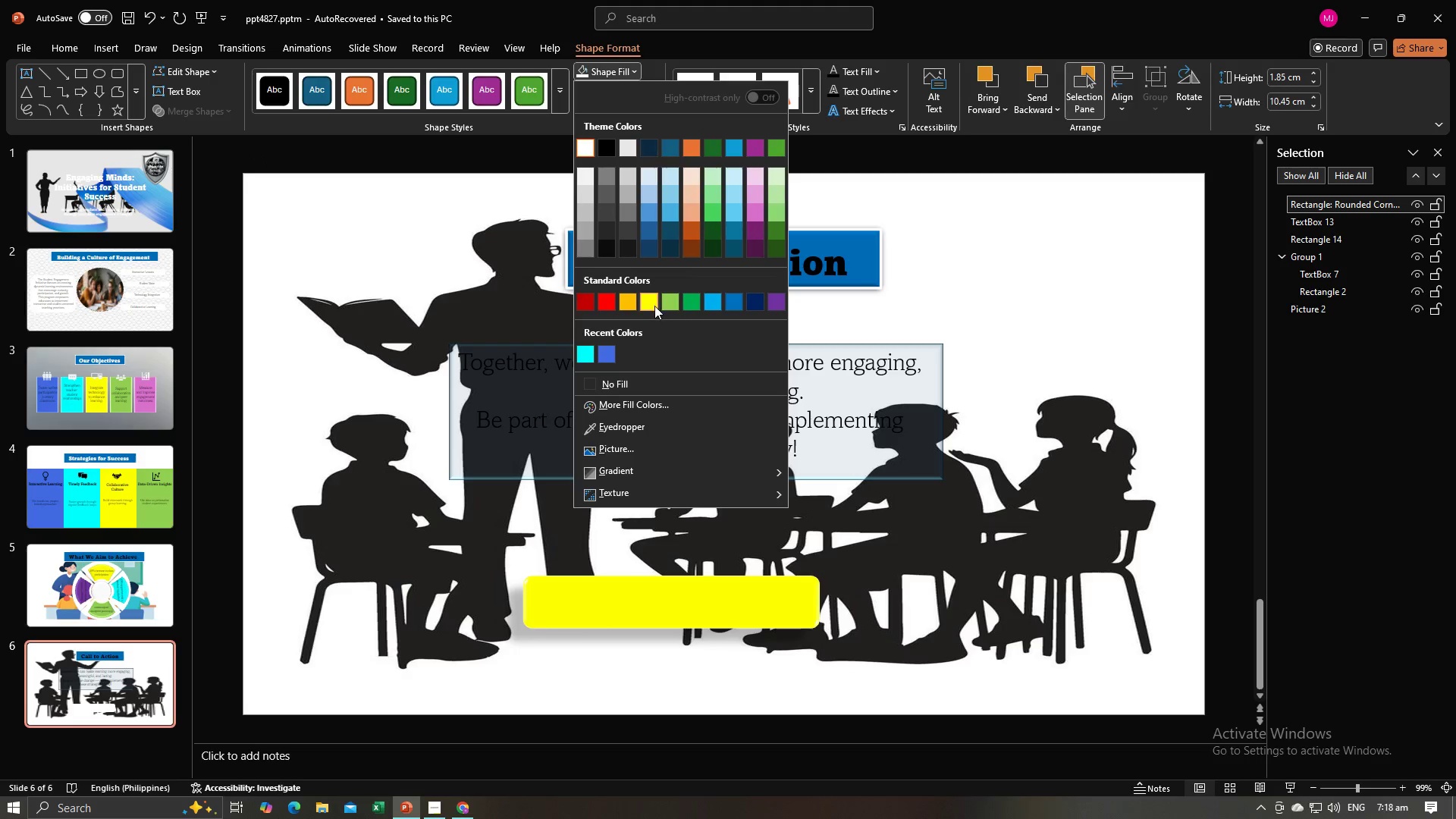 
left_click([654, 306])
 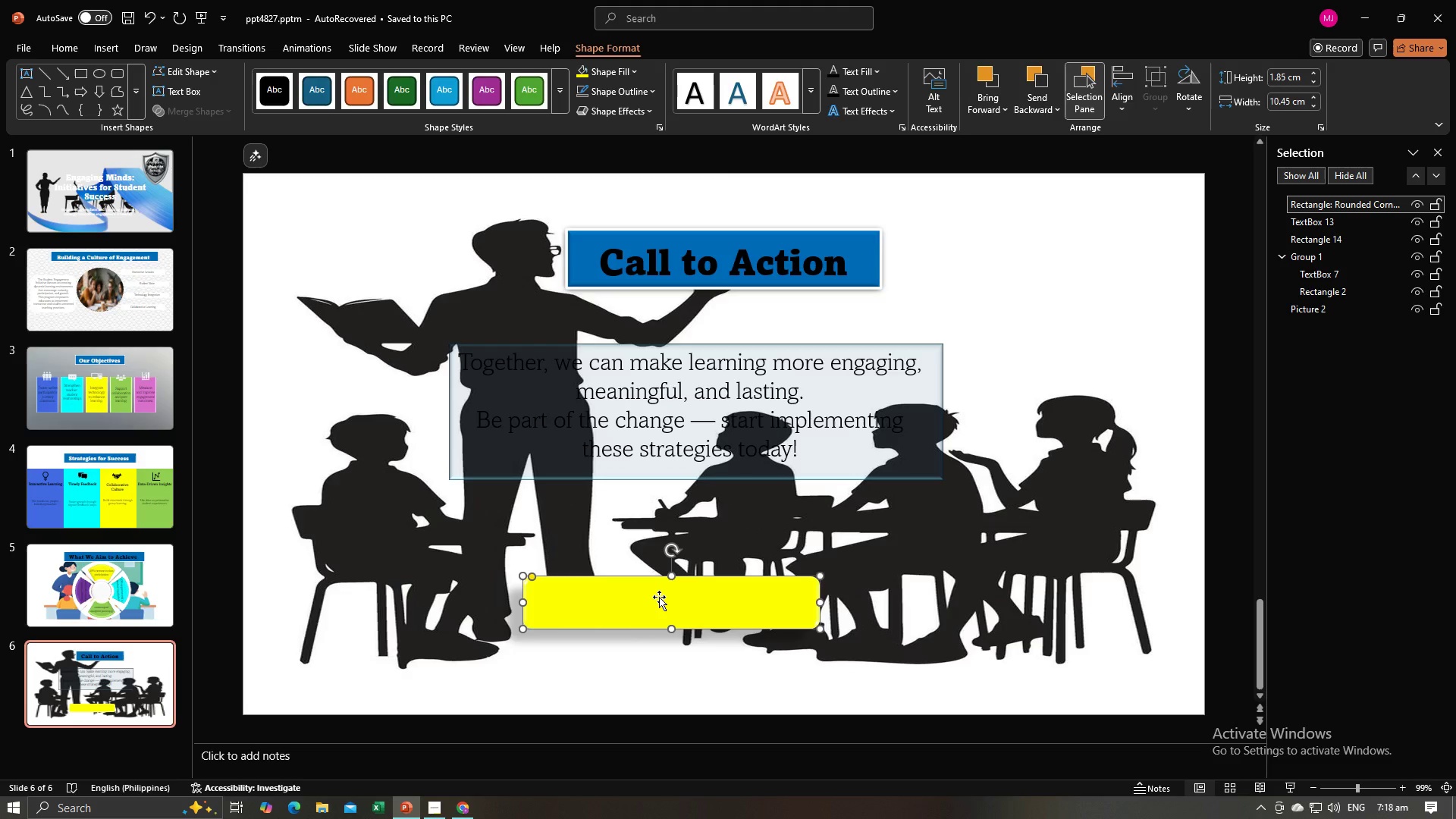 
double_click([659, 597])
 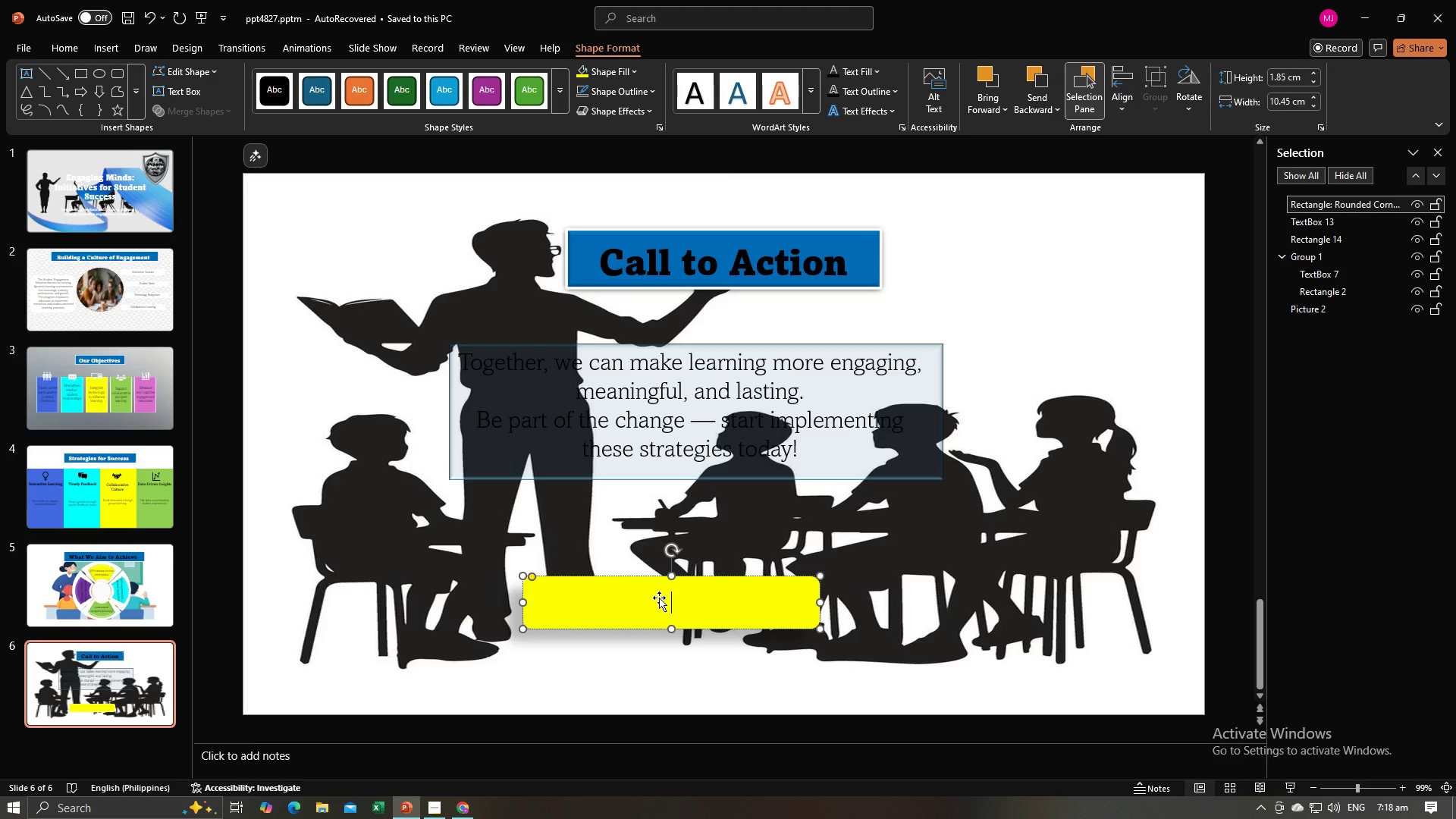 
type(Get Involve)
 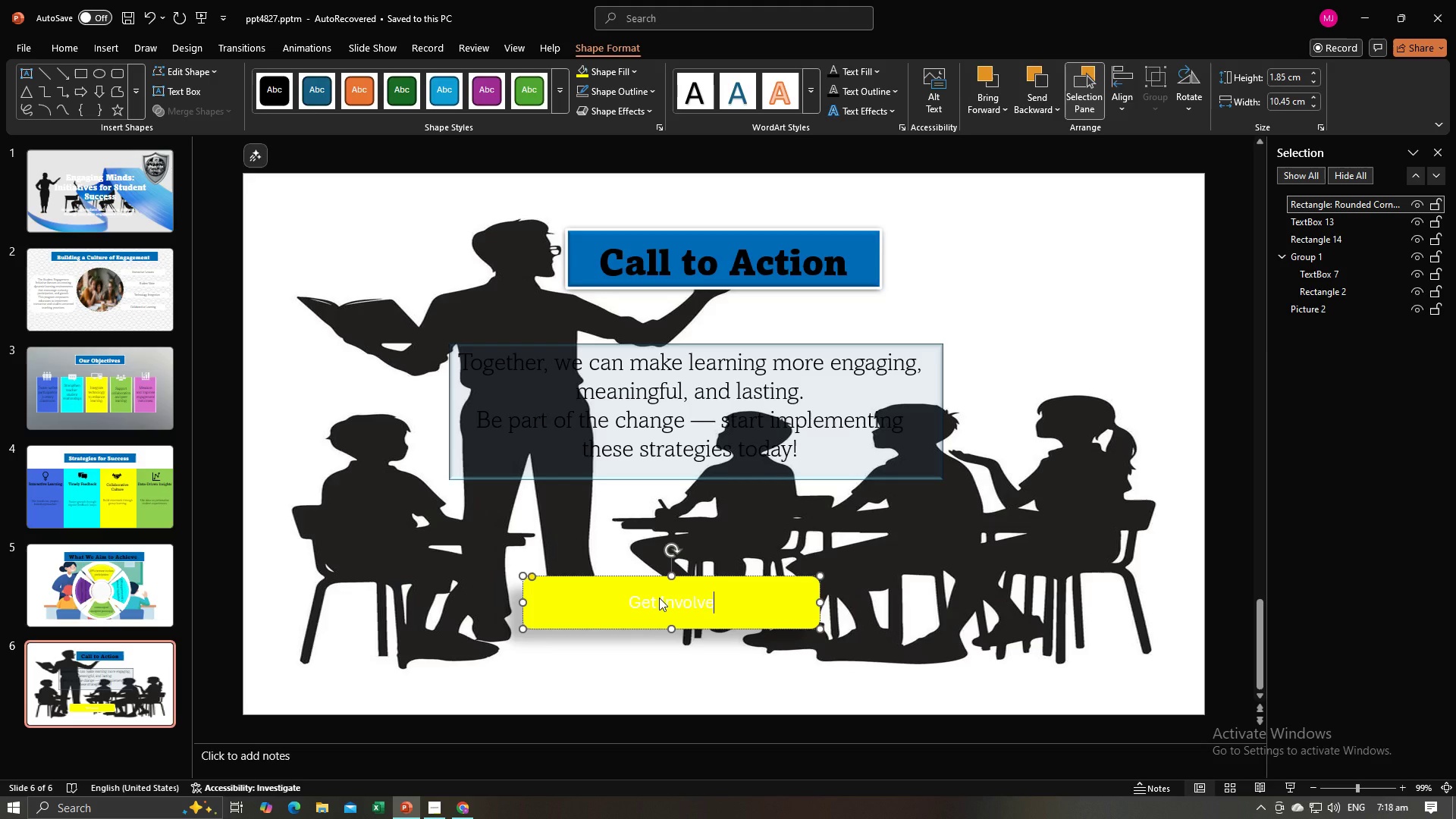 
key(Control+A)
 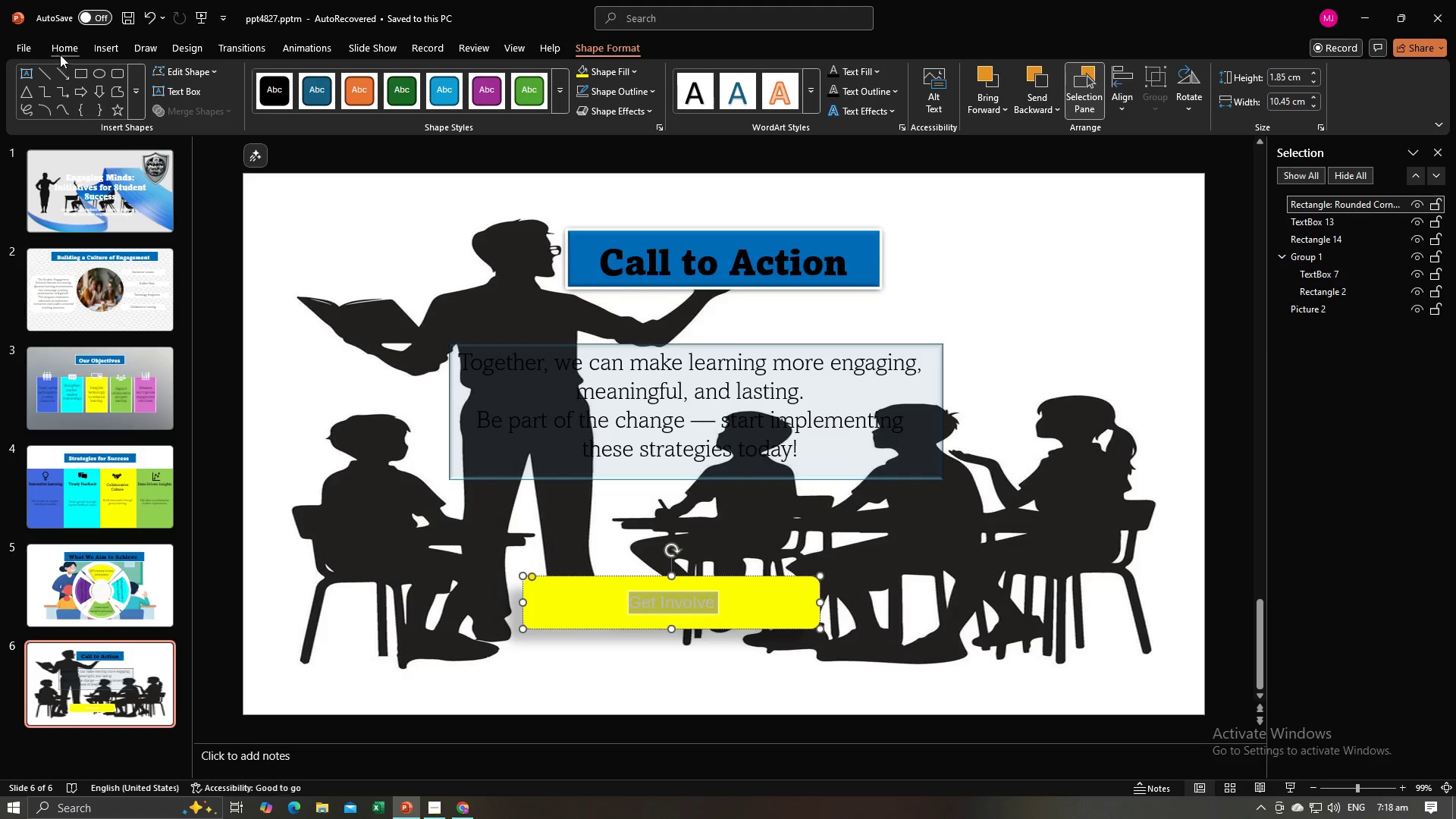 
left_click([60, 55])
 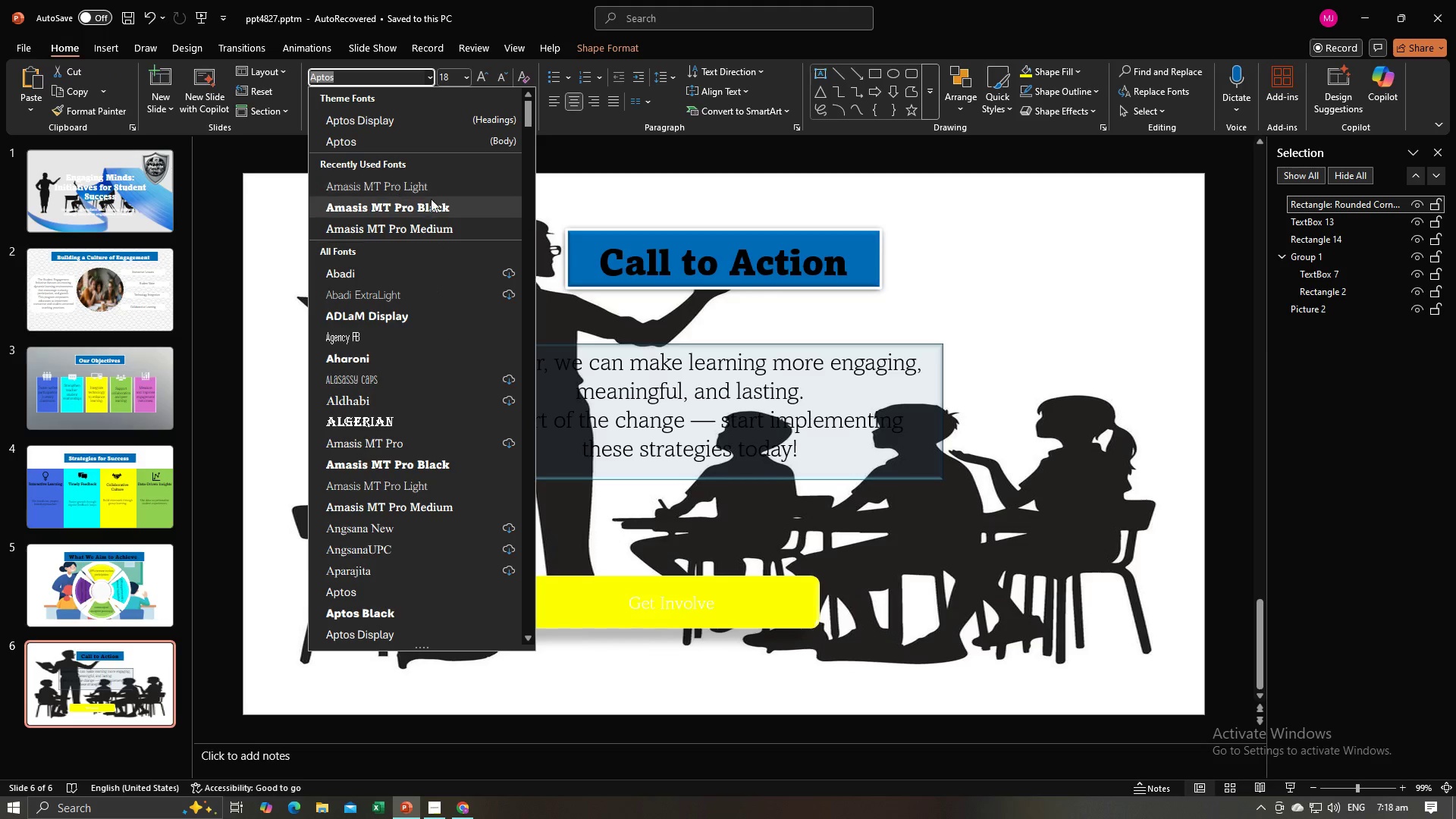 
left_click([428, 225])
 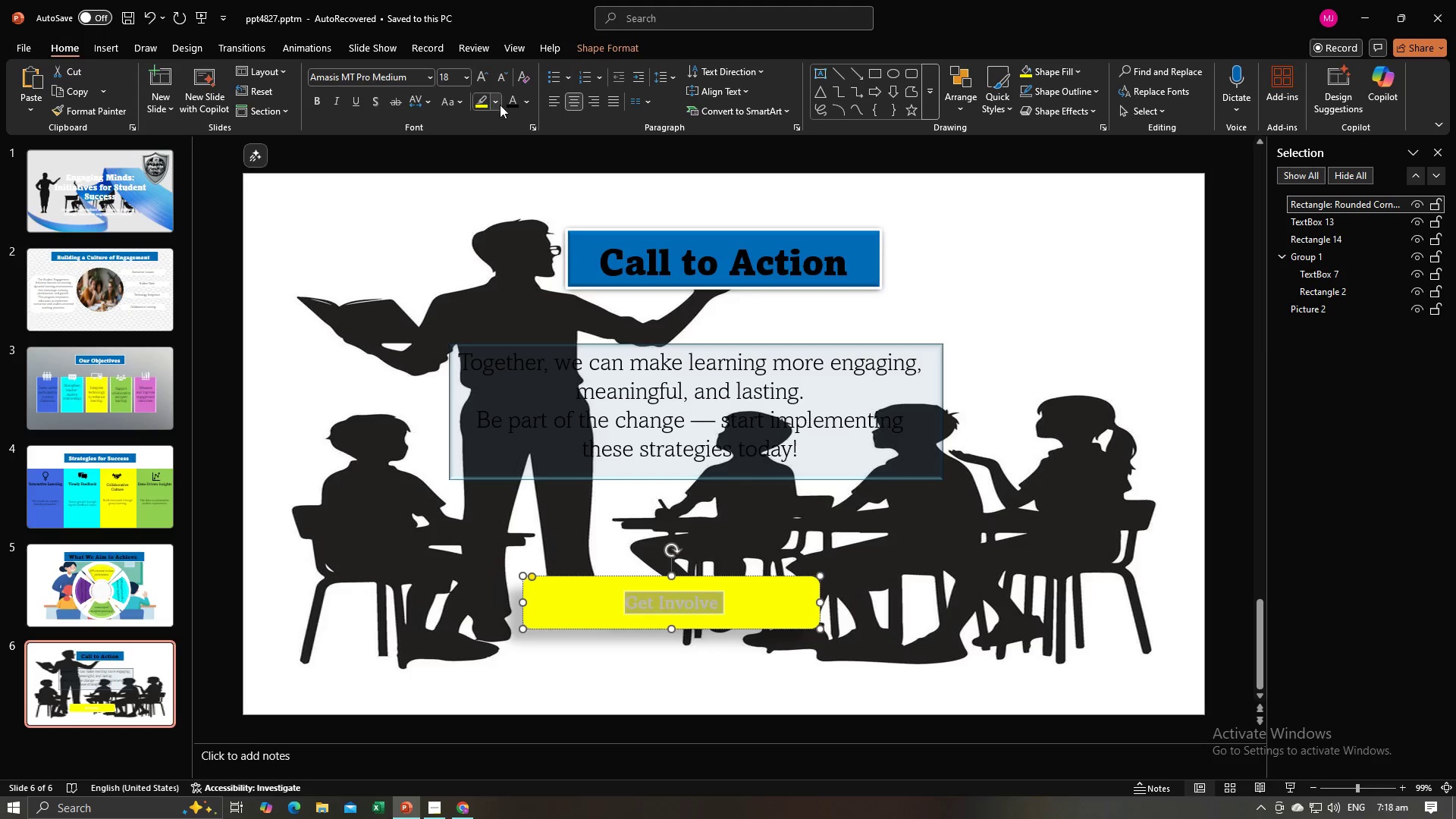 
left_click([510, 103])
 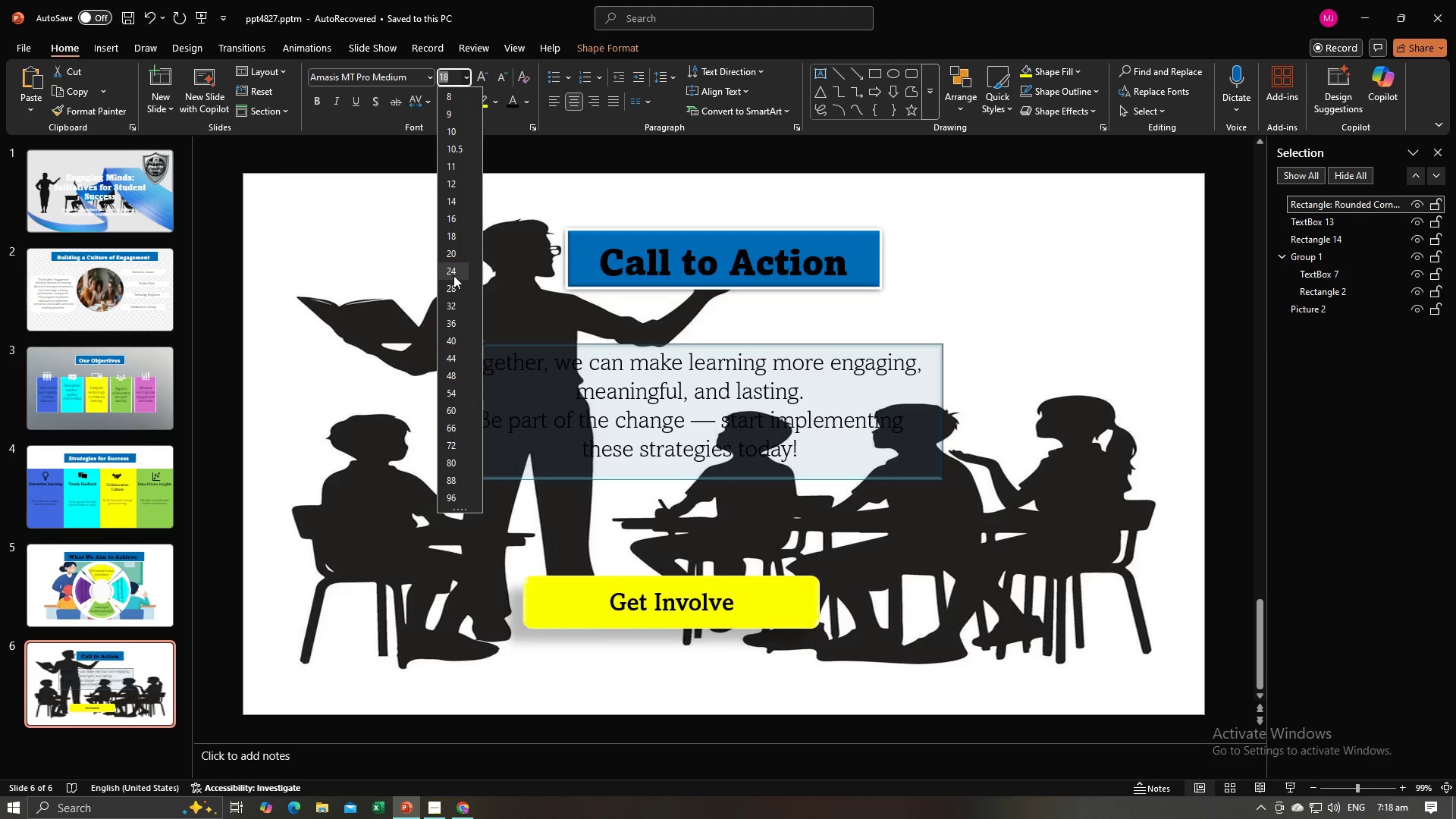 
left_click([453, 275])
 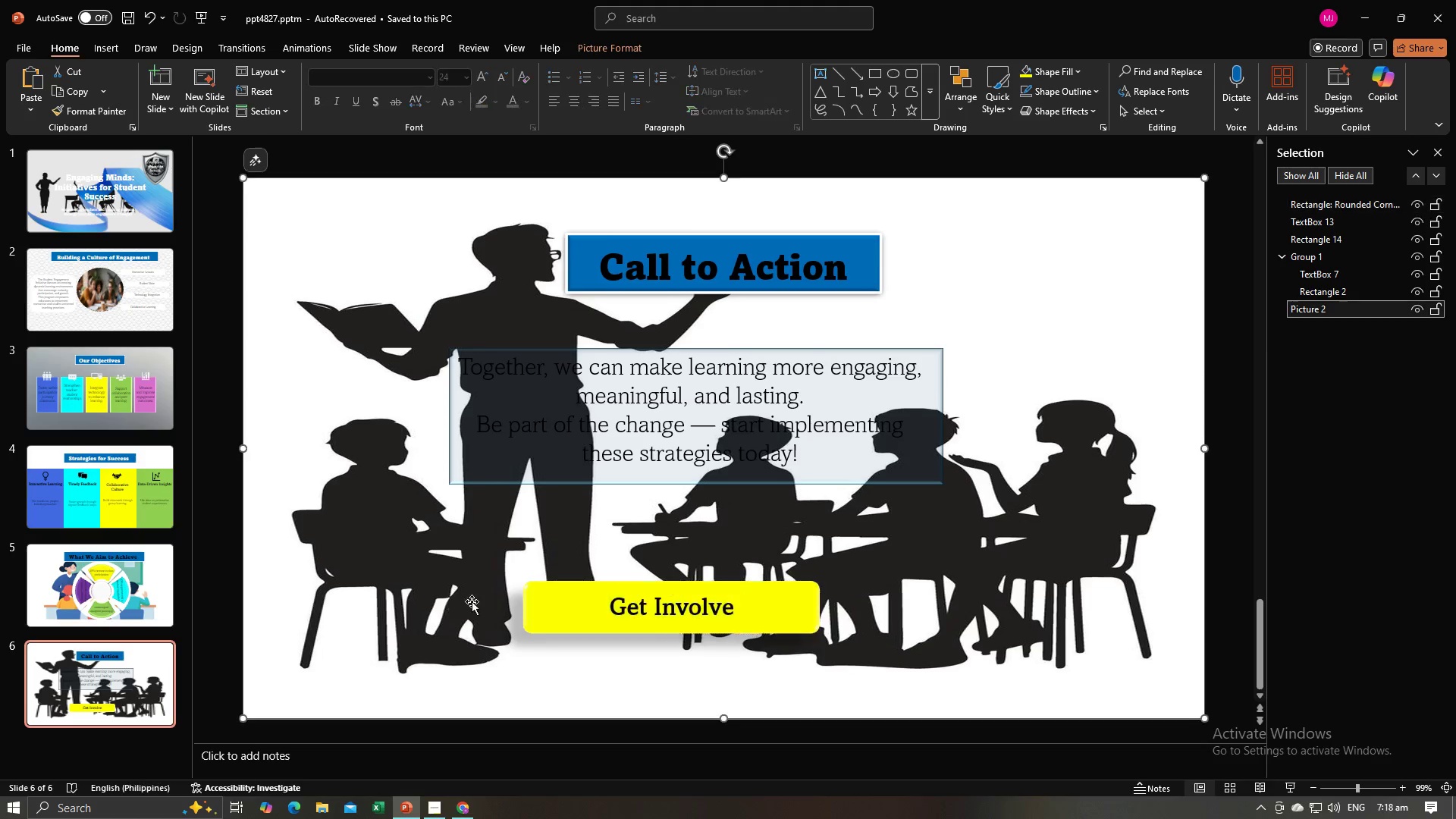 
double_click([567, 601])
 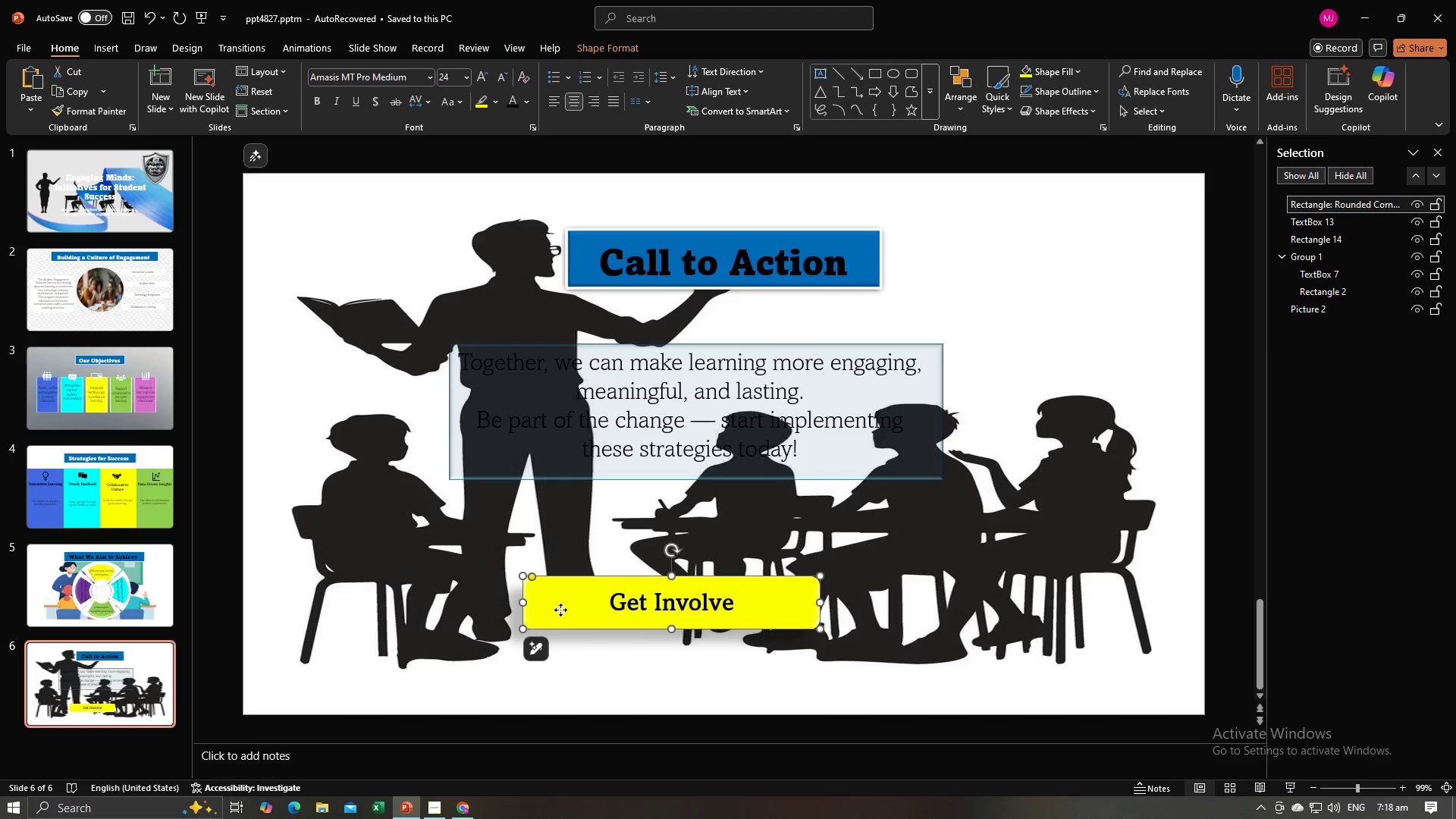 
left_click_drag(start_coordinate=[560, 610], to_coordinate=[639, 651])
 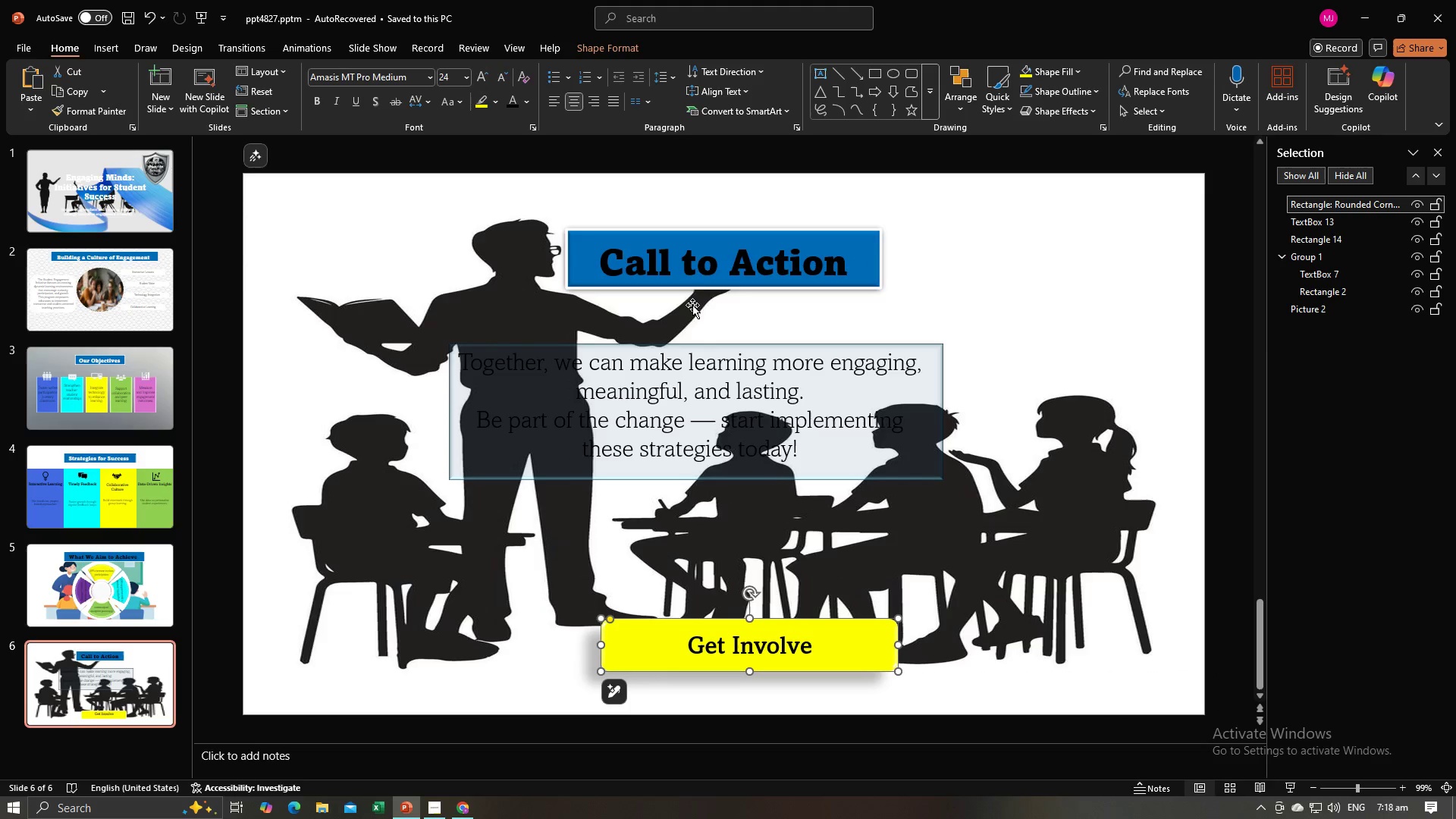 
key(Alt+AltLeft)
 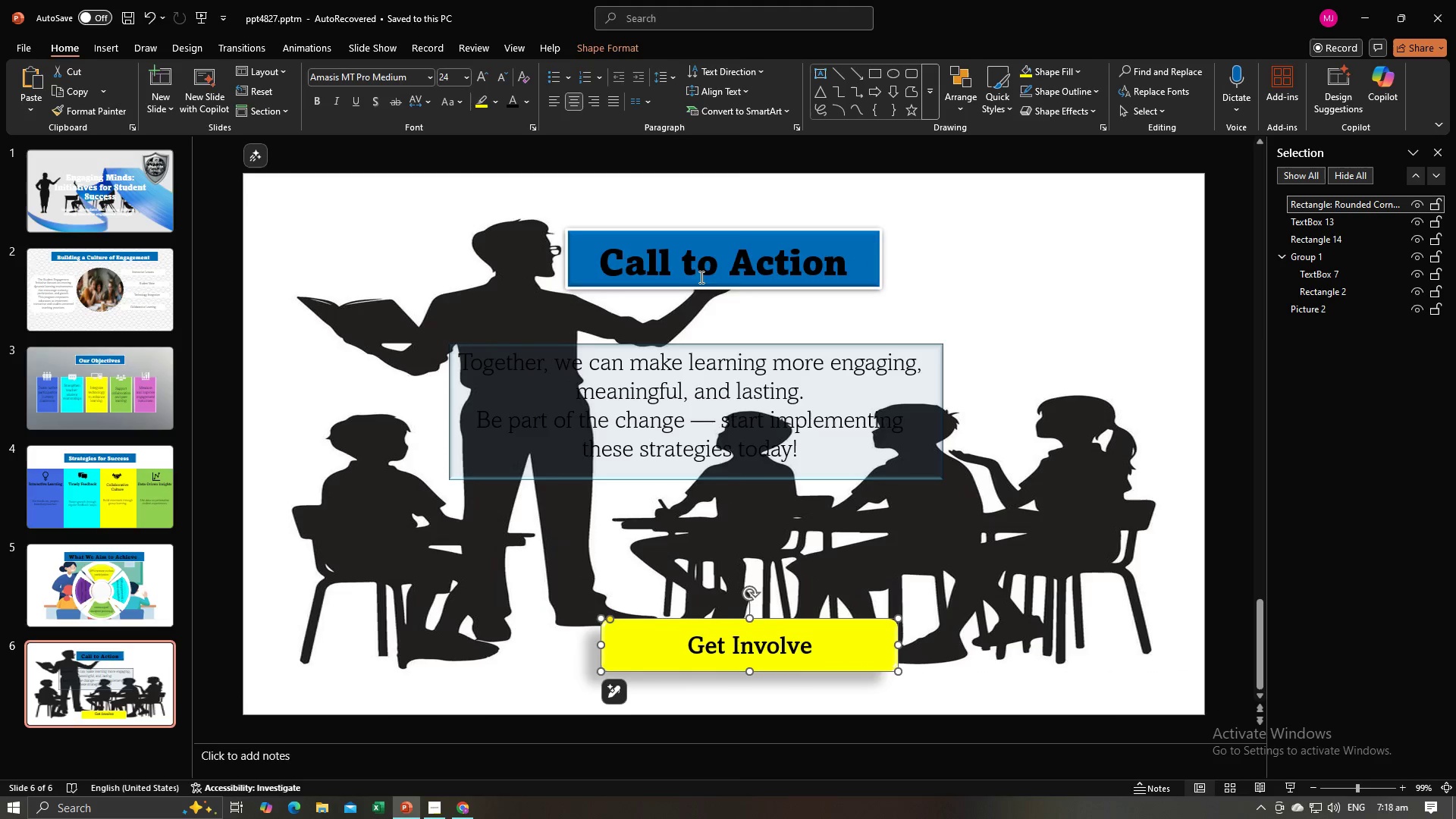 
key(Alt+Tab)
 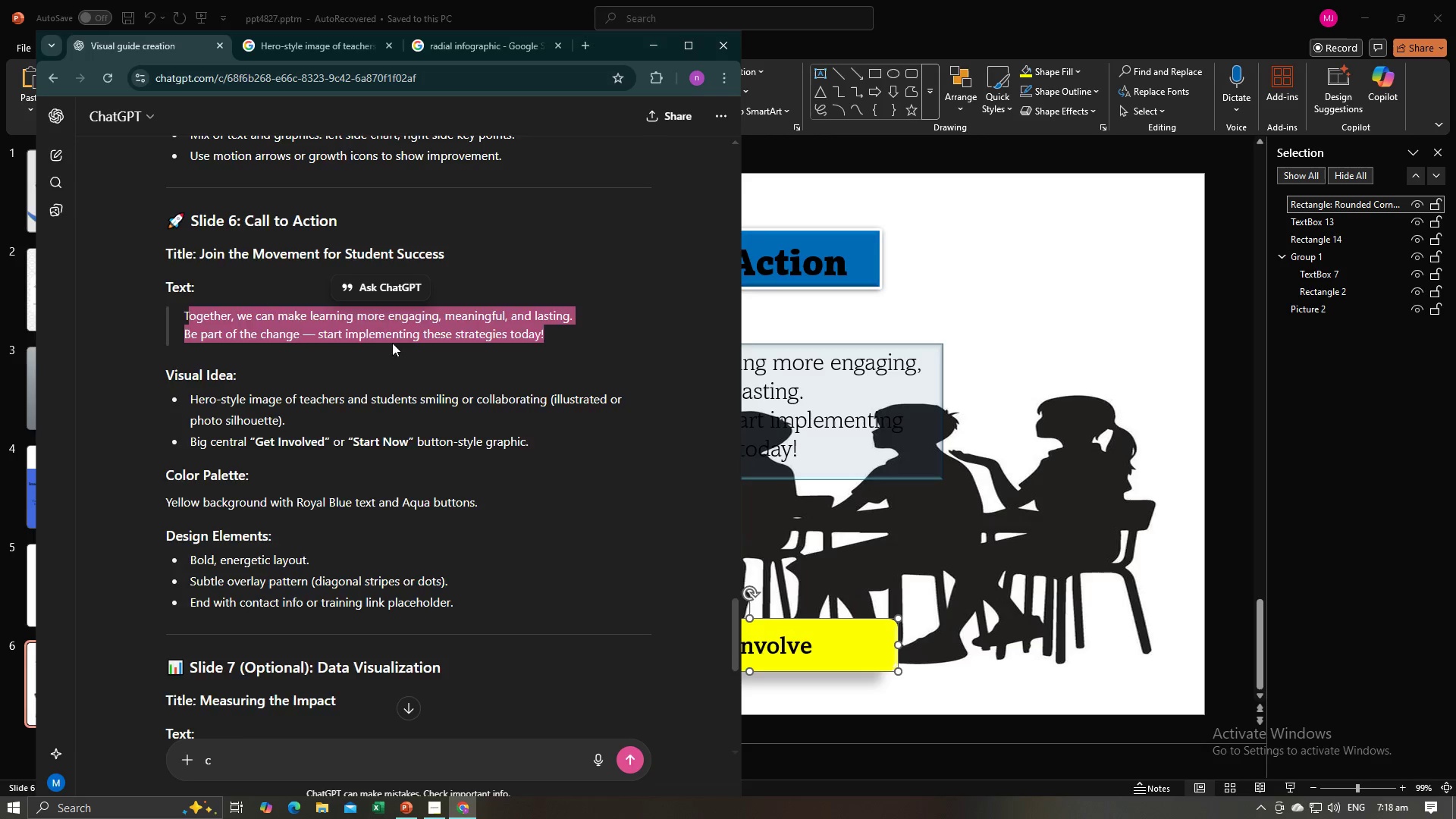 
scroll: coordinate [365, 339], scroll_direction: up, amount: 2.0
 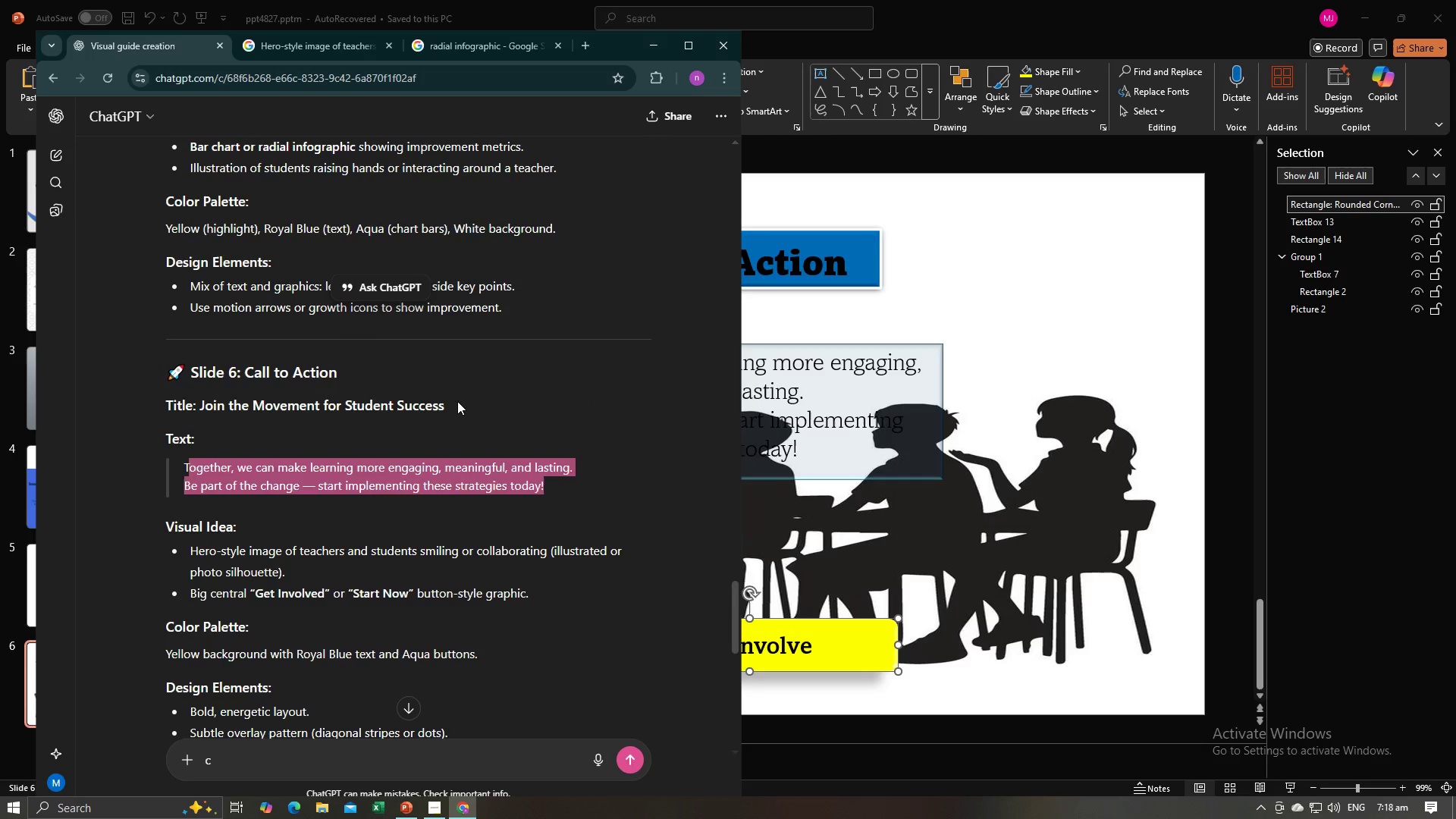 
left_click_drag(start_coordinate=[457, 402], to_coordinate=[201, 410])
 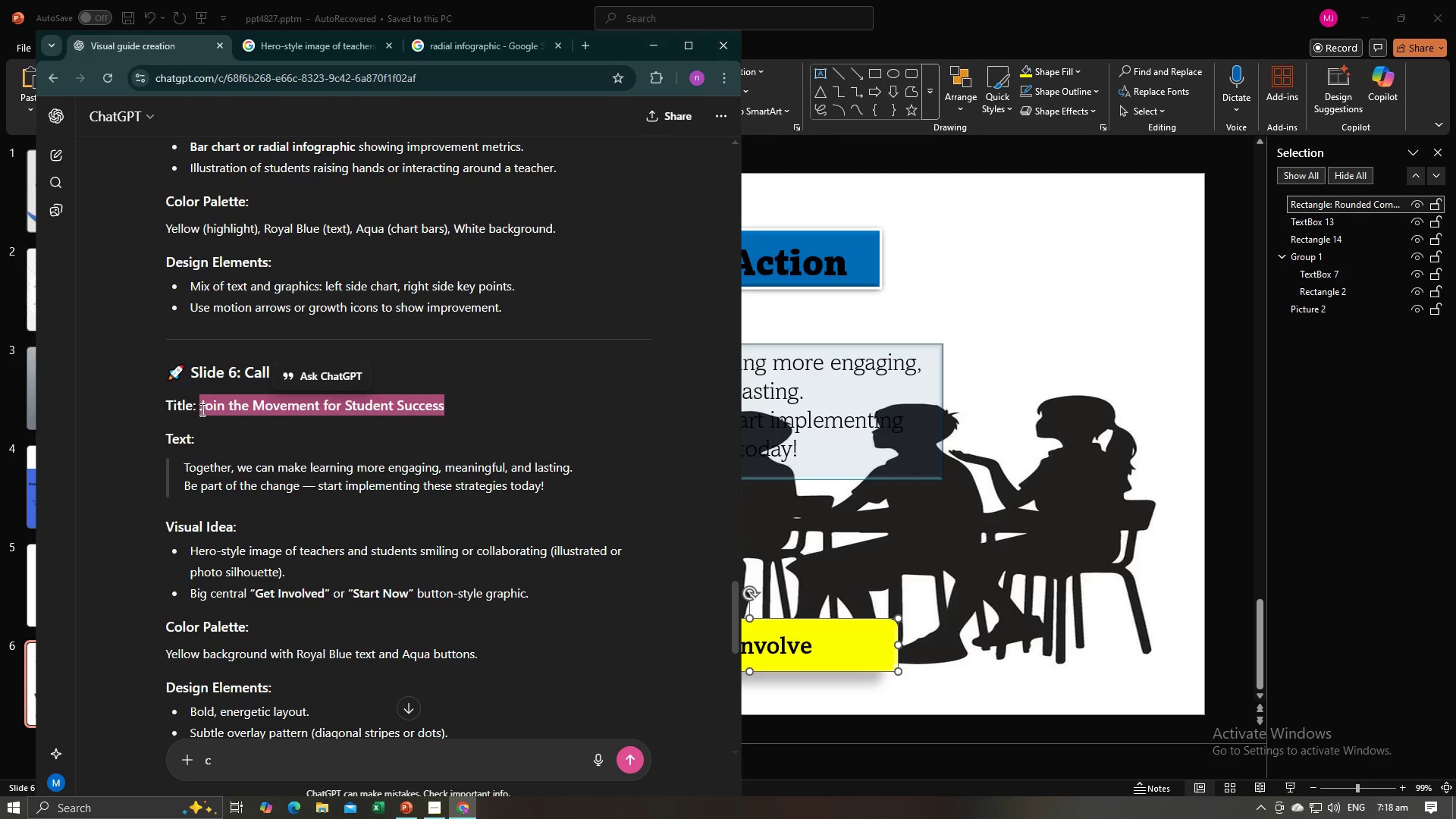 
key(Control+C)
 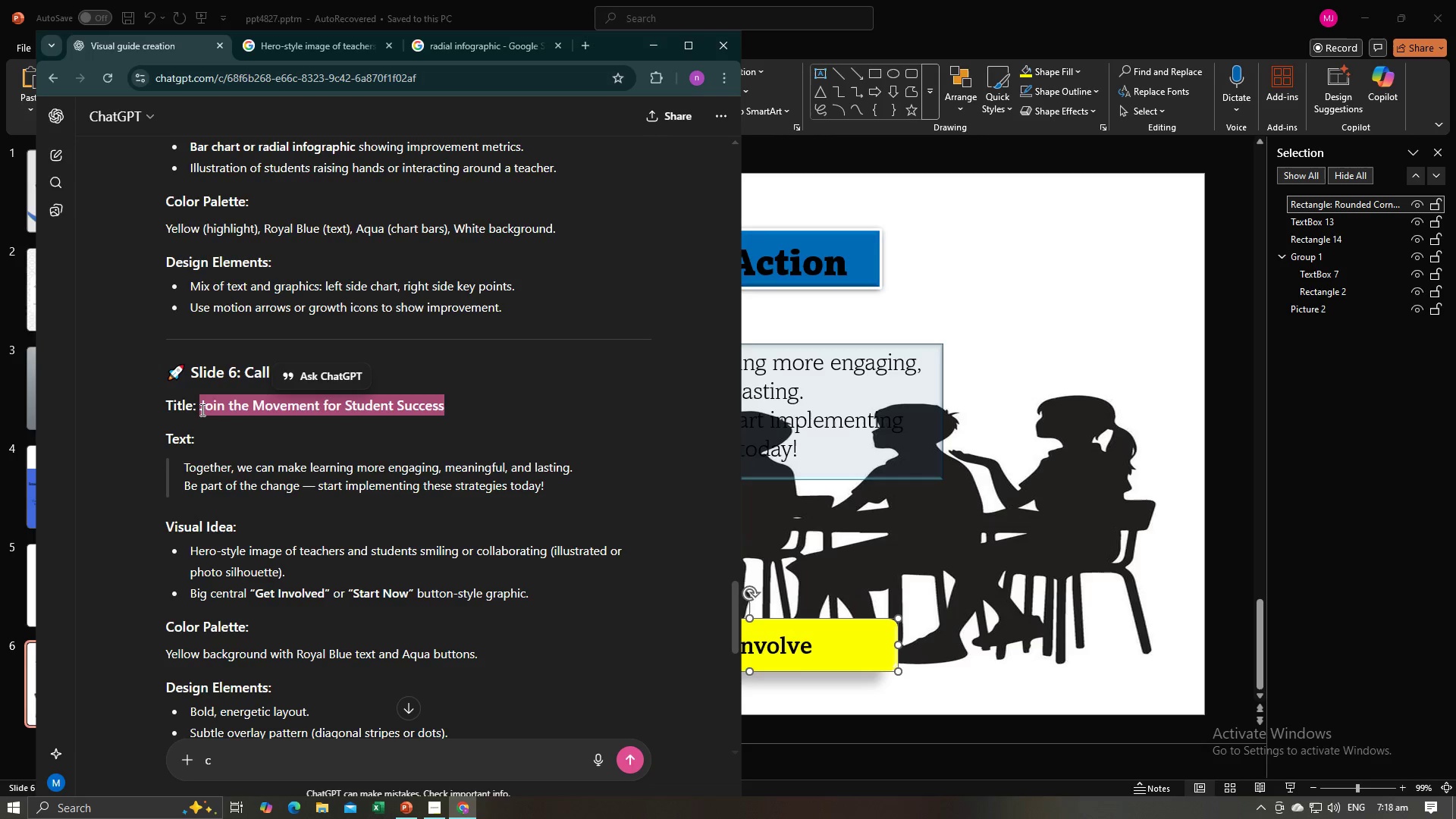 
key(Control+C)
 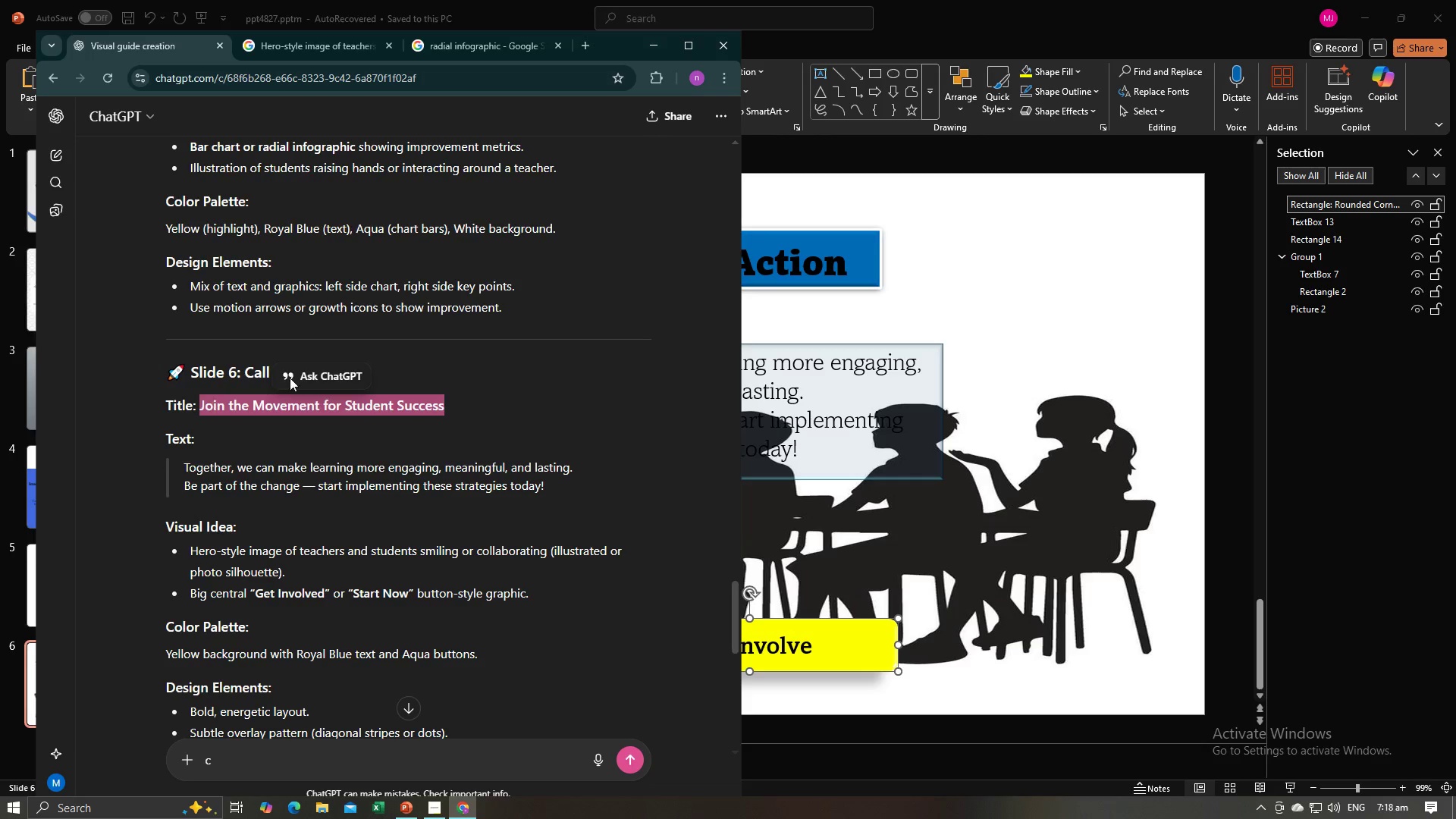 
key(Alt+AltLeft)
 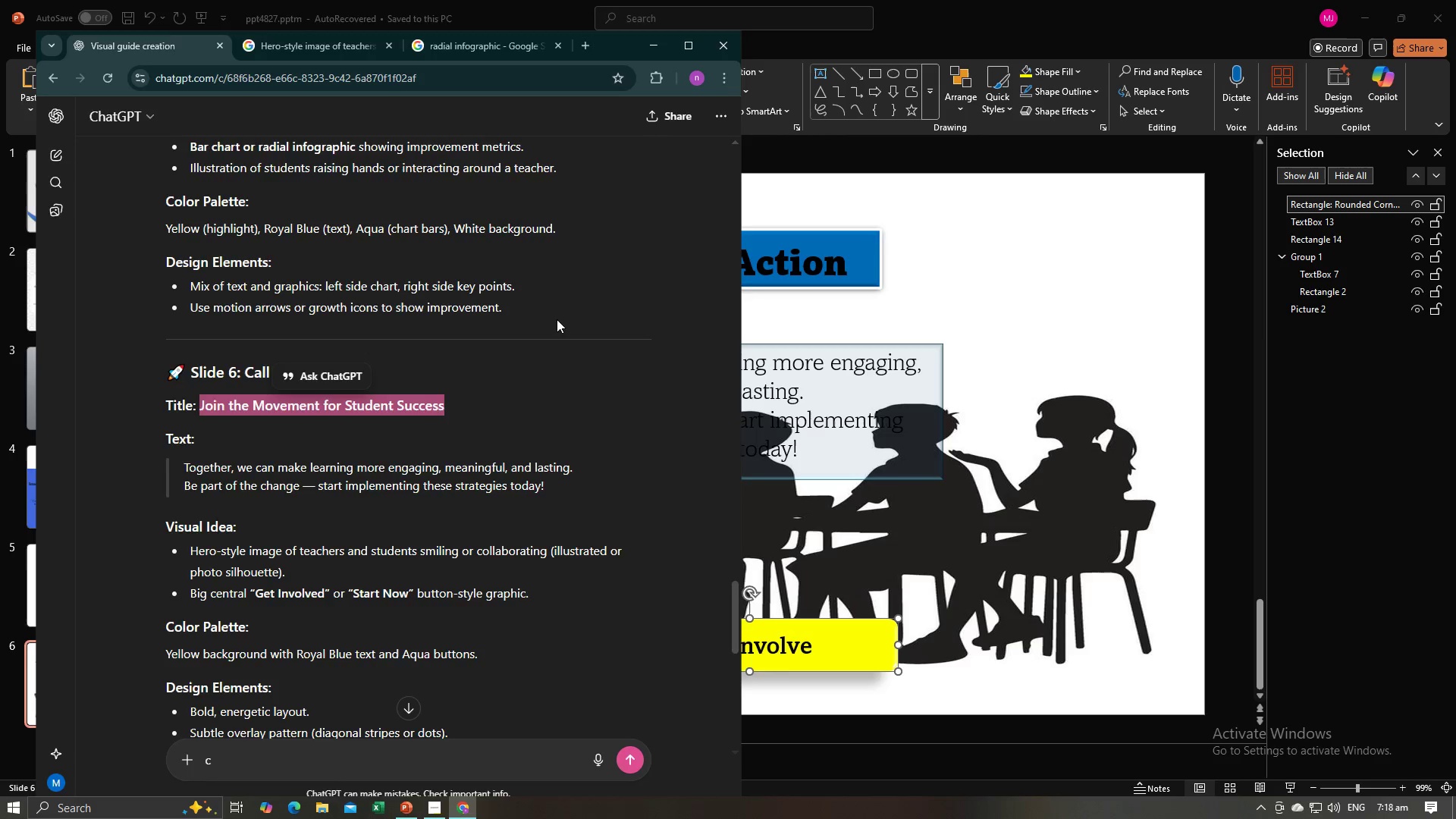 
key(Alt+Tab)
 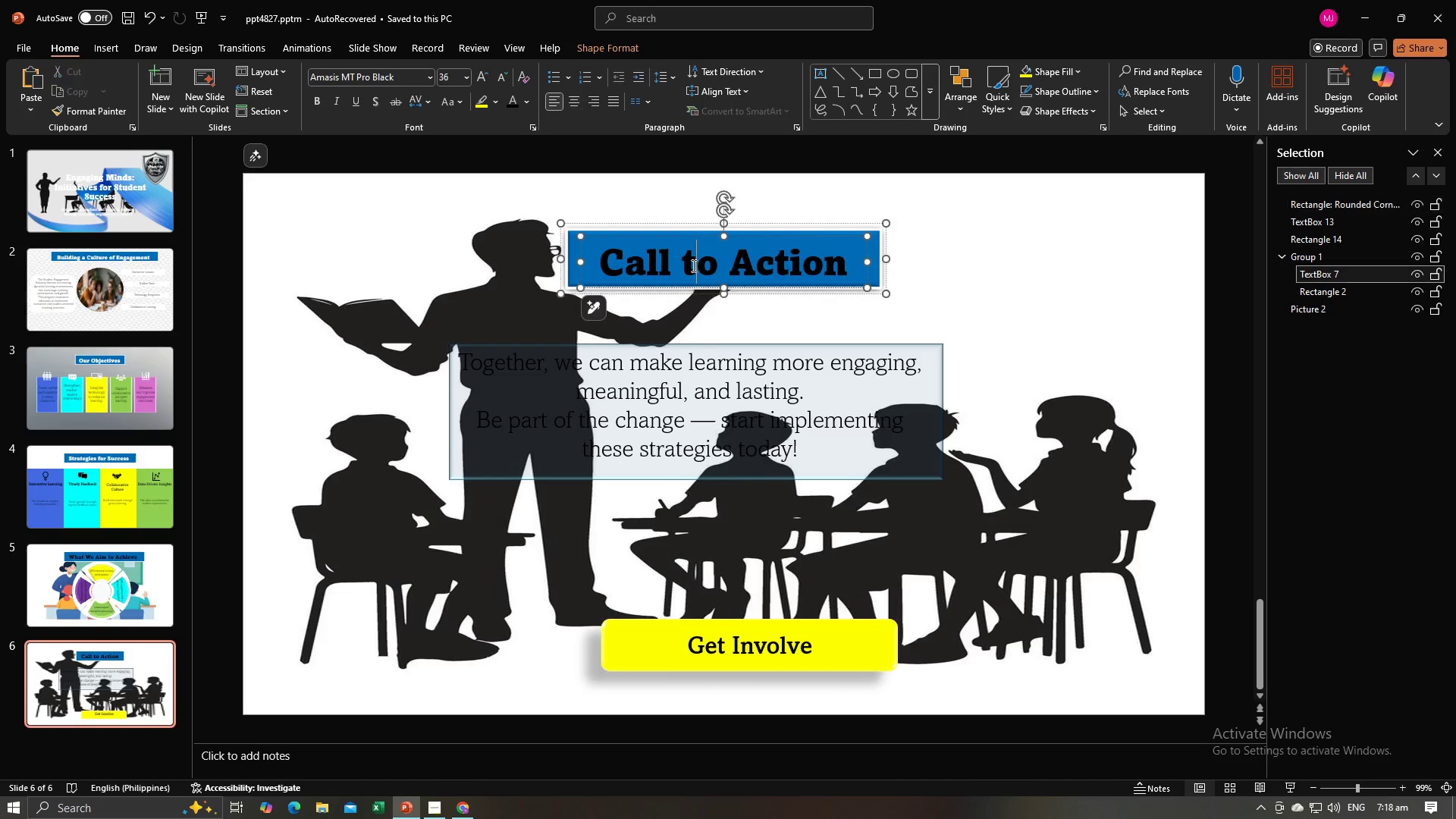 
left_click([692, 265])
 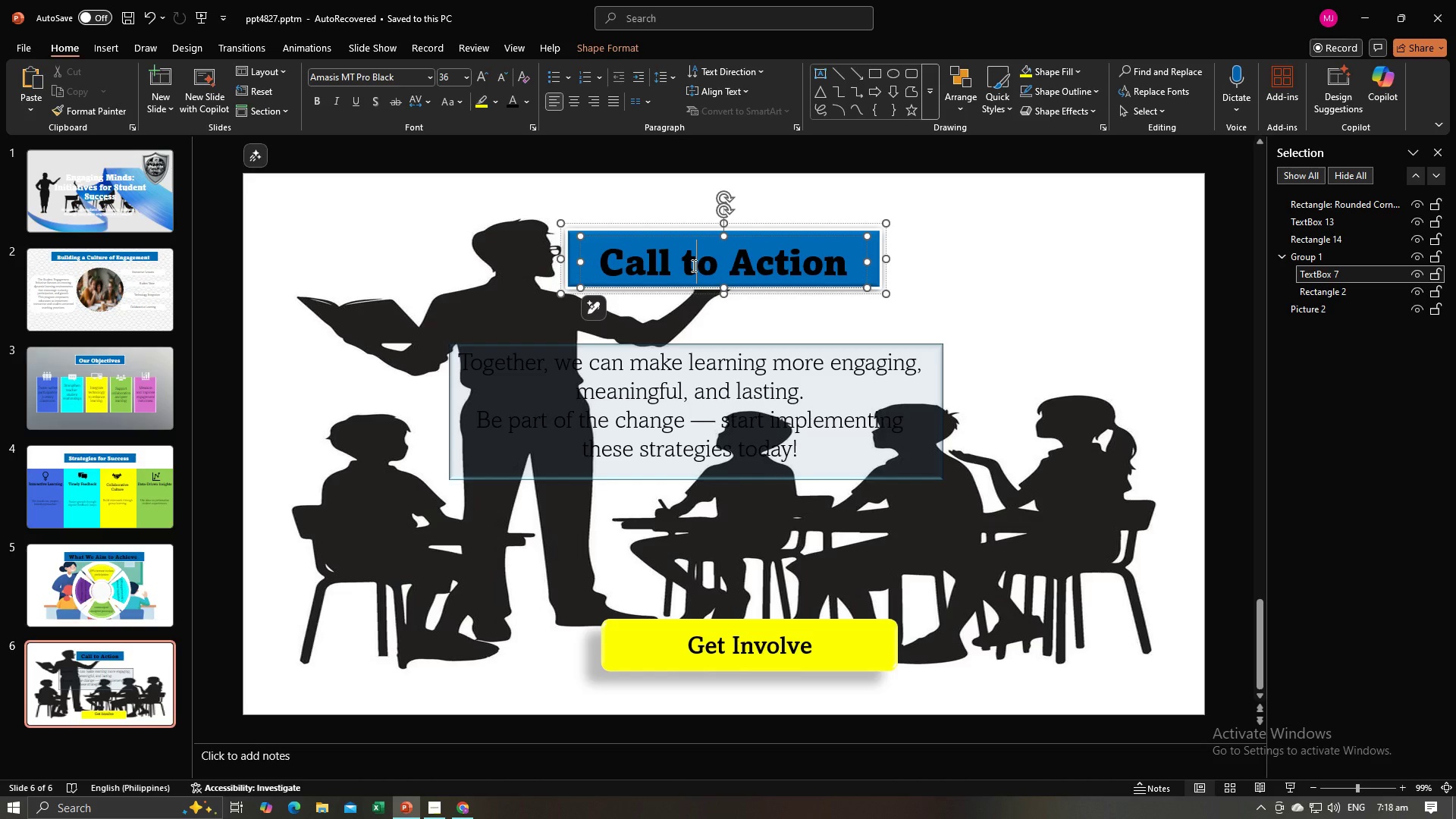 
key(Control+A)
 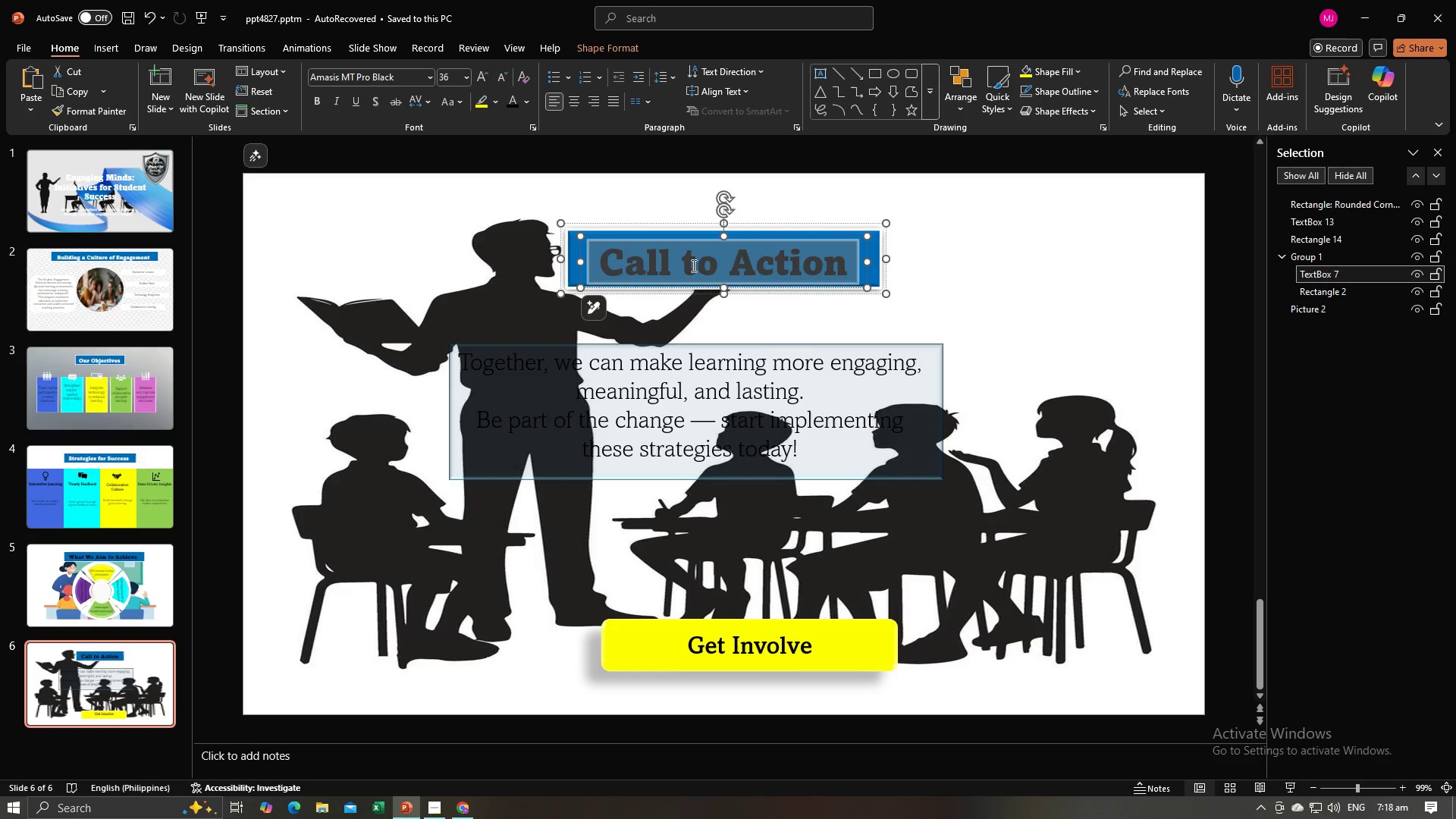 
key(Control+V)
 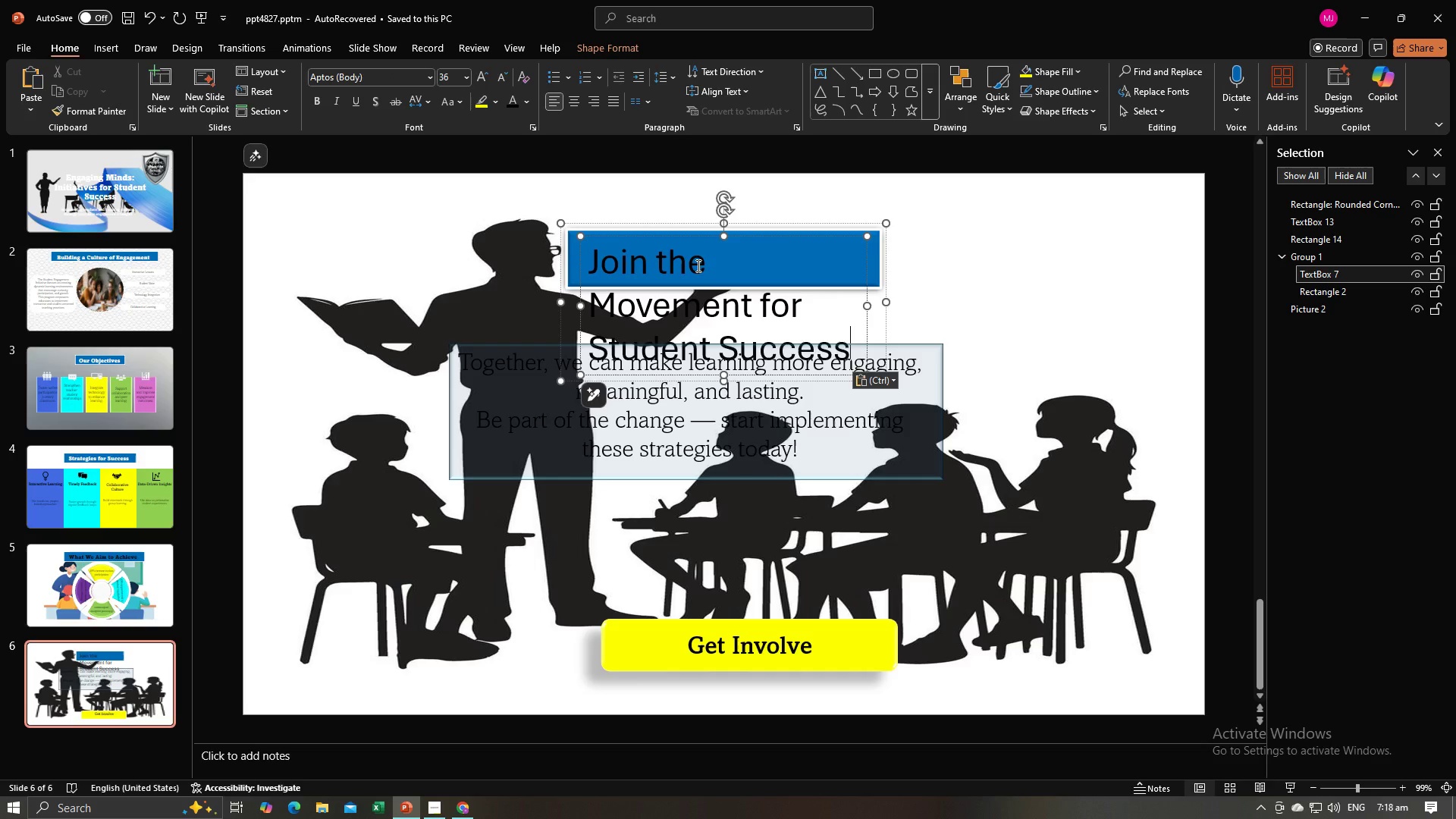 
key(Control+A)
 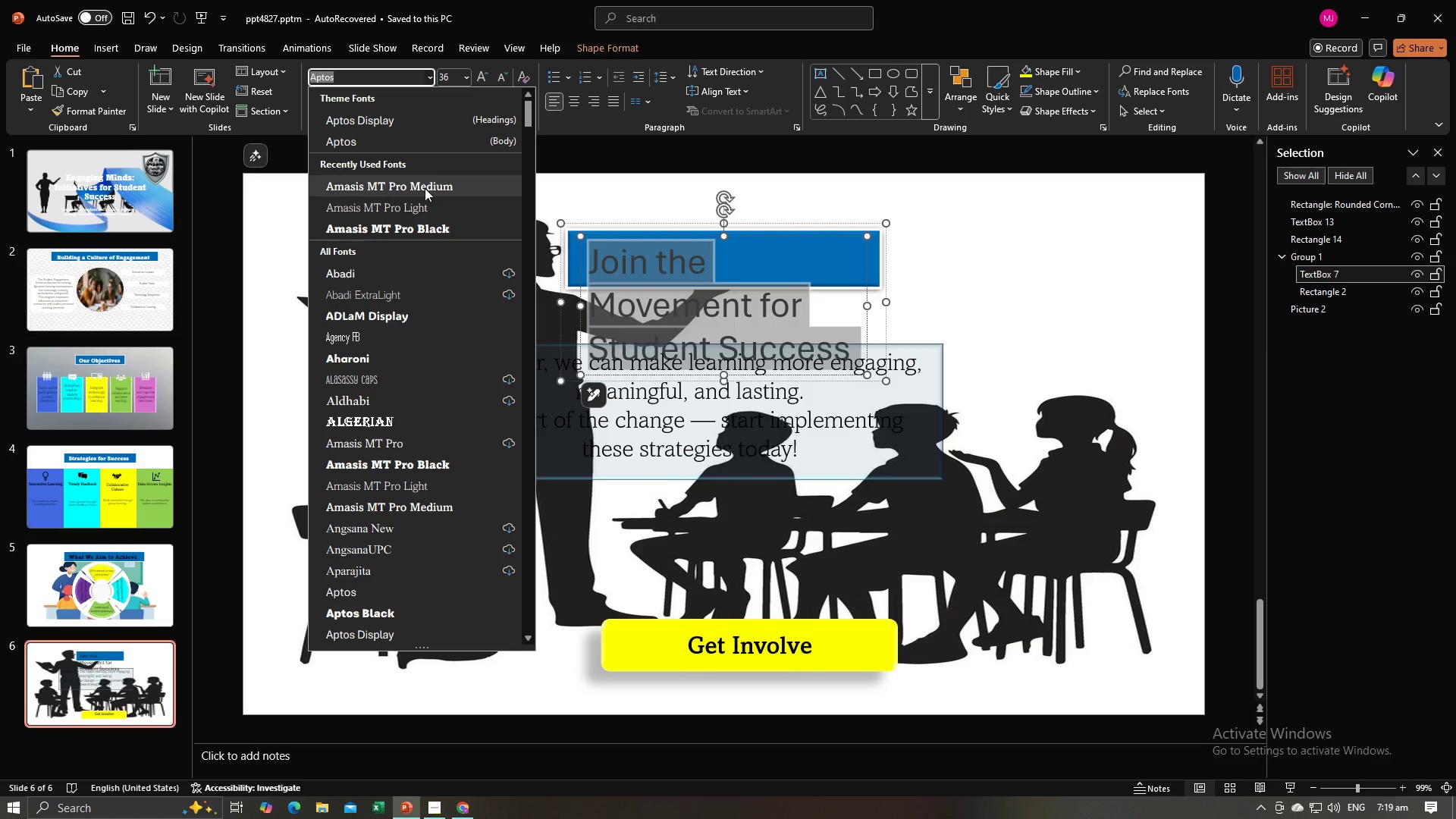 
left_click([419, 231])
 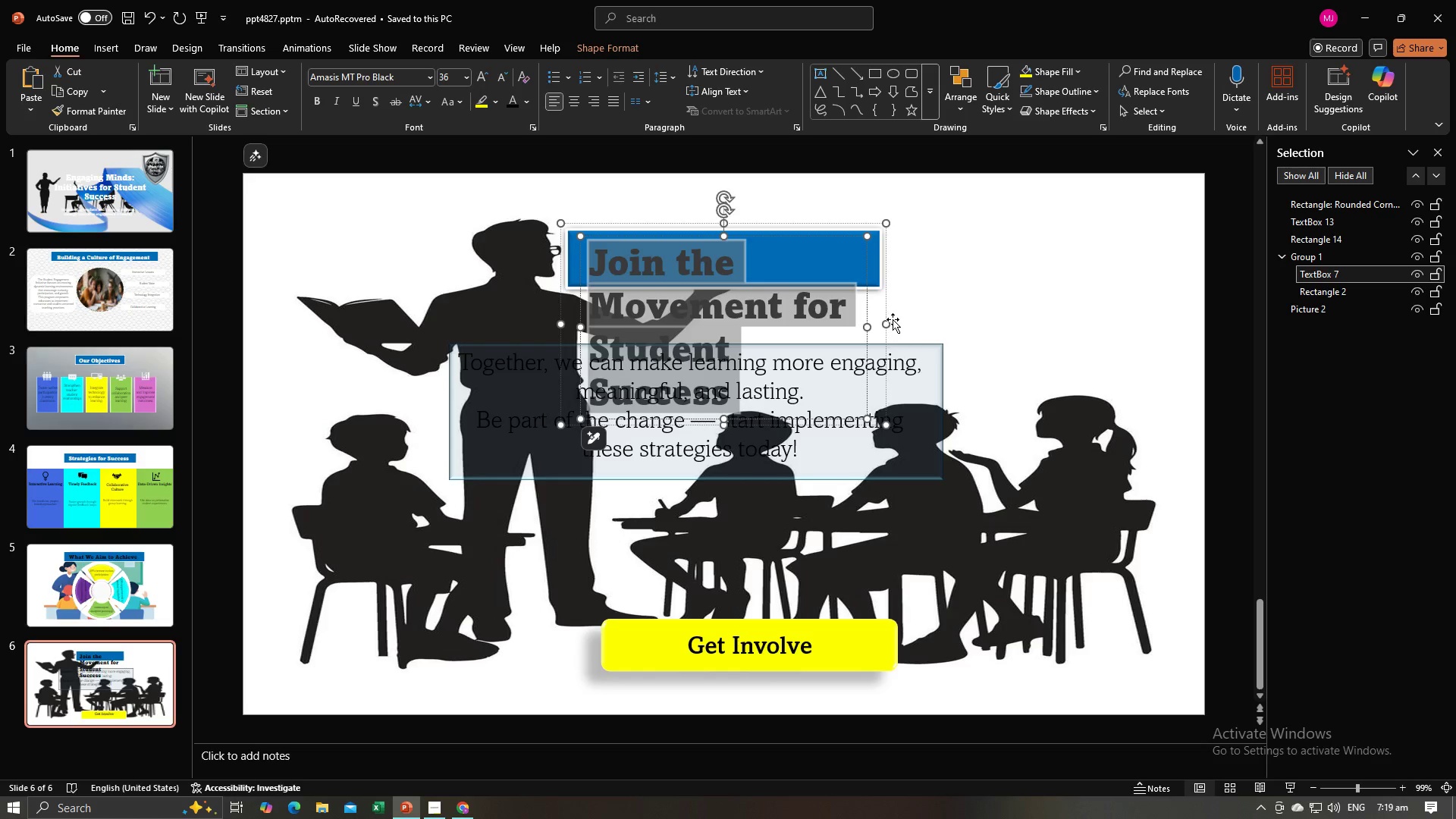 
left_click_drag(start_coordinate=[887, 323], to_coordinate=[1045, 279])
 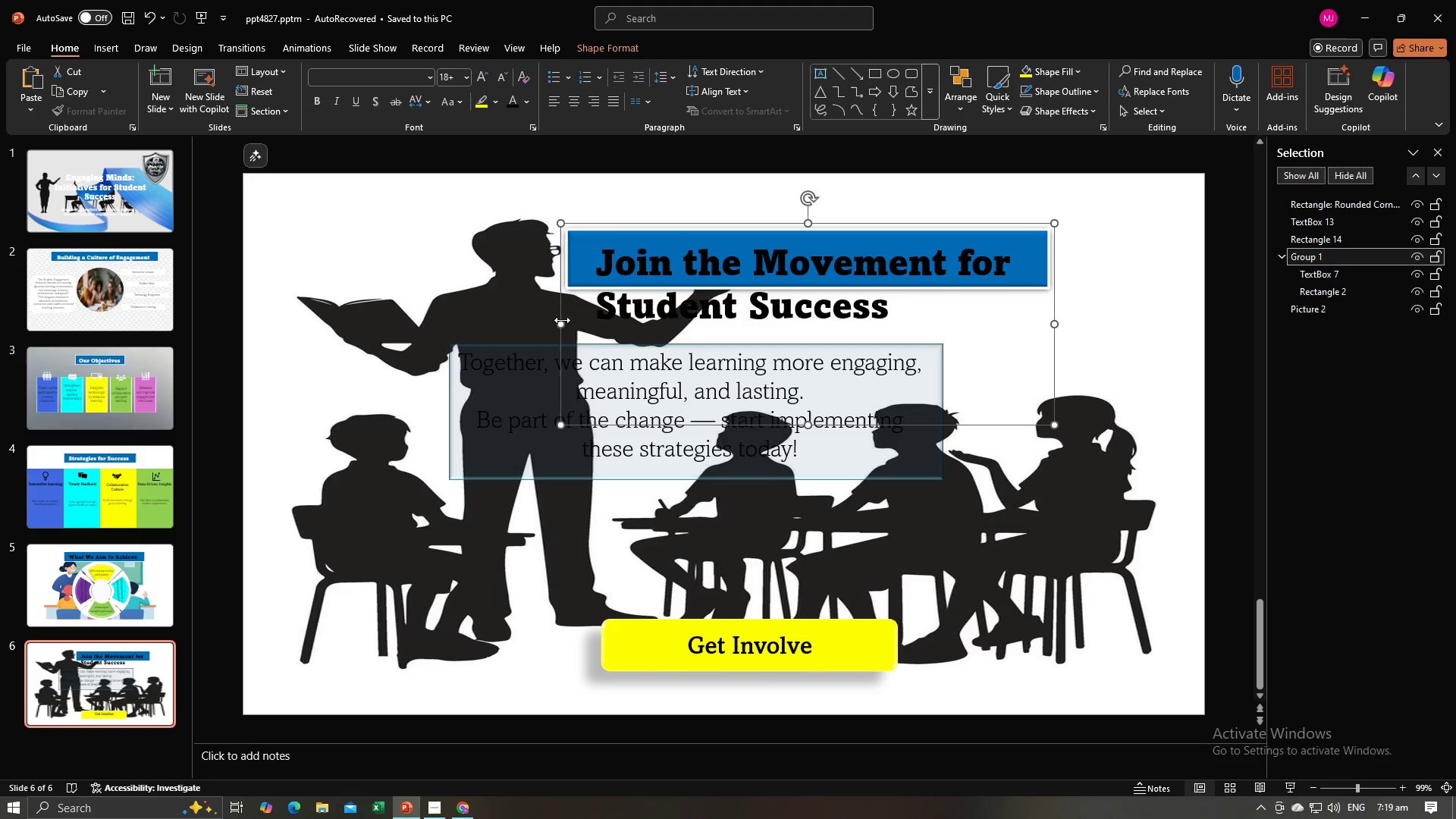 
left_click_drag(start_coordinate=[561, 323], to_coordinate=[384, 250])
 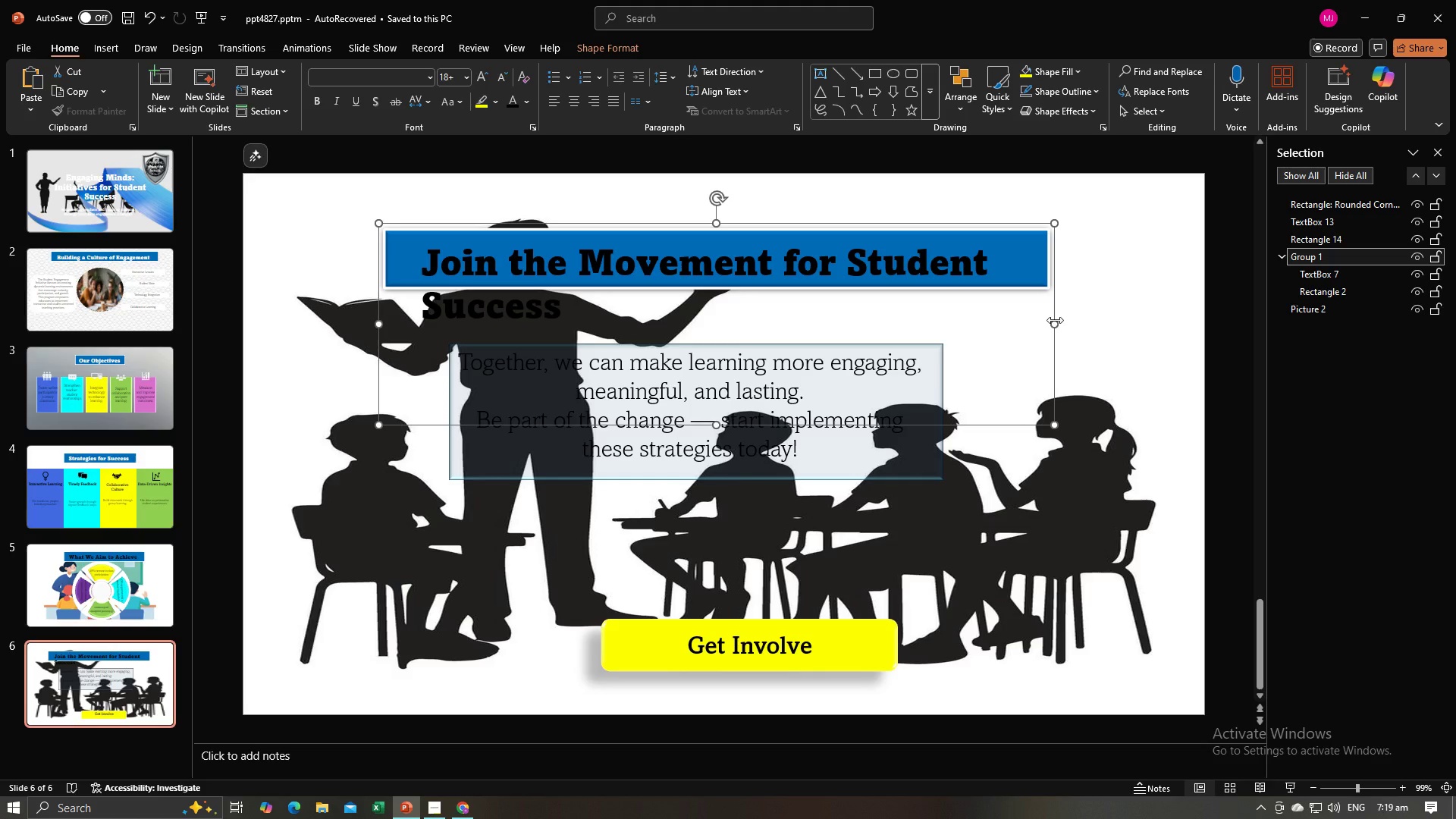 
left_click_drag(start_coordinate=[1055, 320], to_coordinate=[1165, 293])
 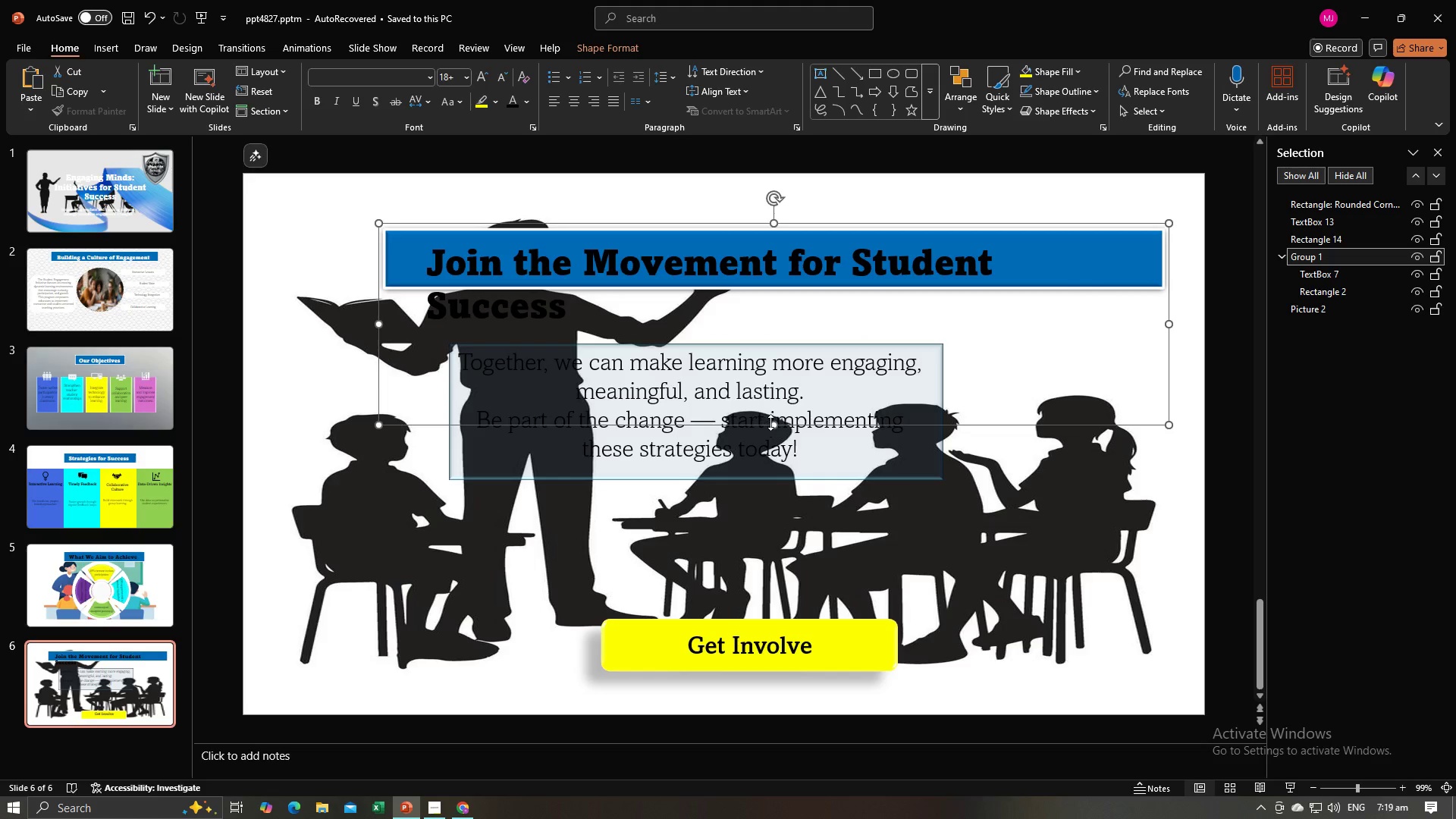 
left_click_drag(start_coordinate=[772, 422], to_coordinate=[765, 317])
 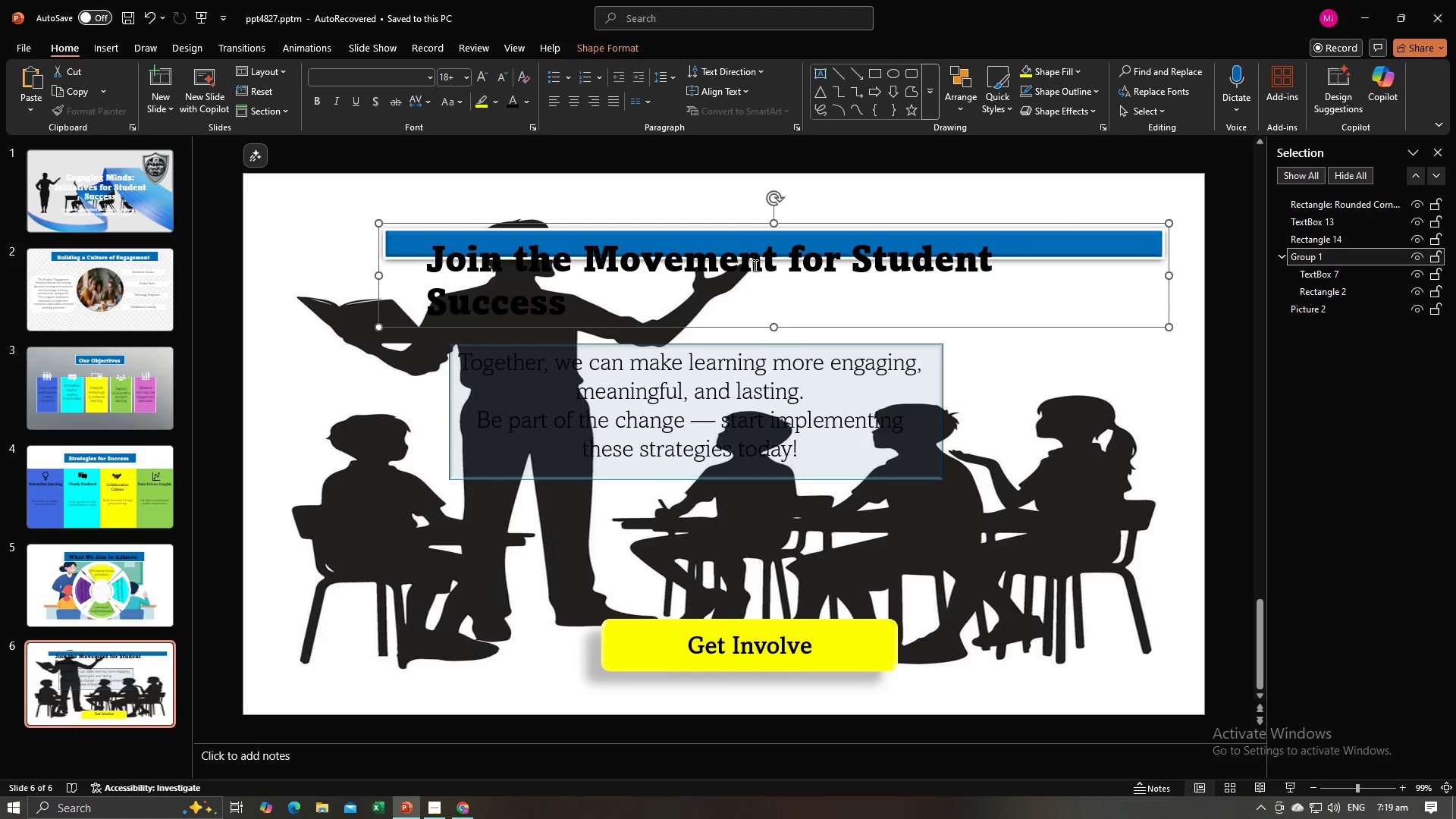 
key(Control+Z)
 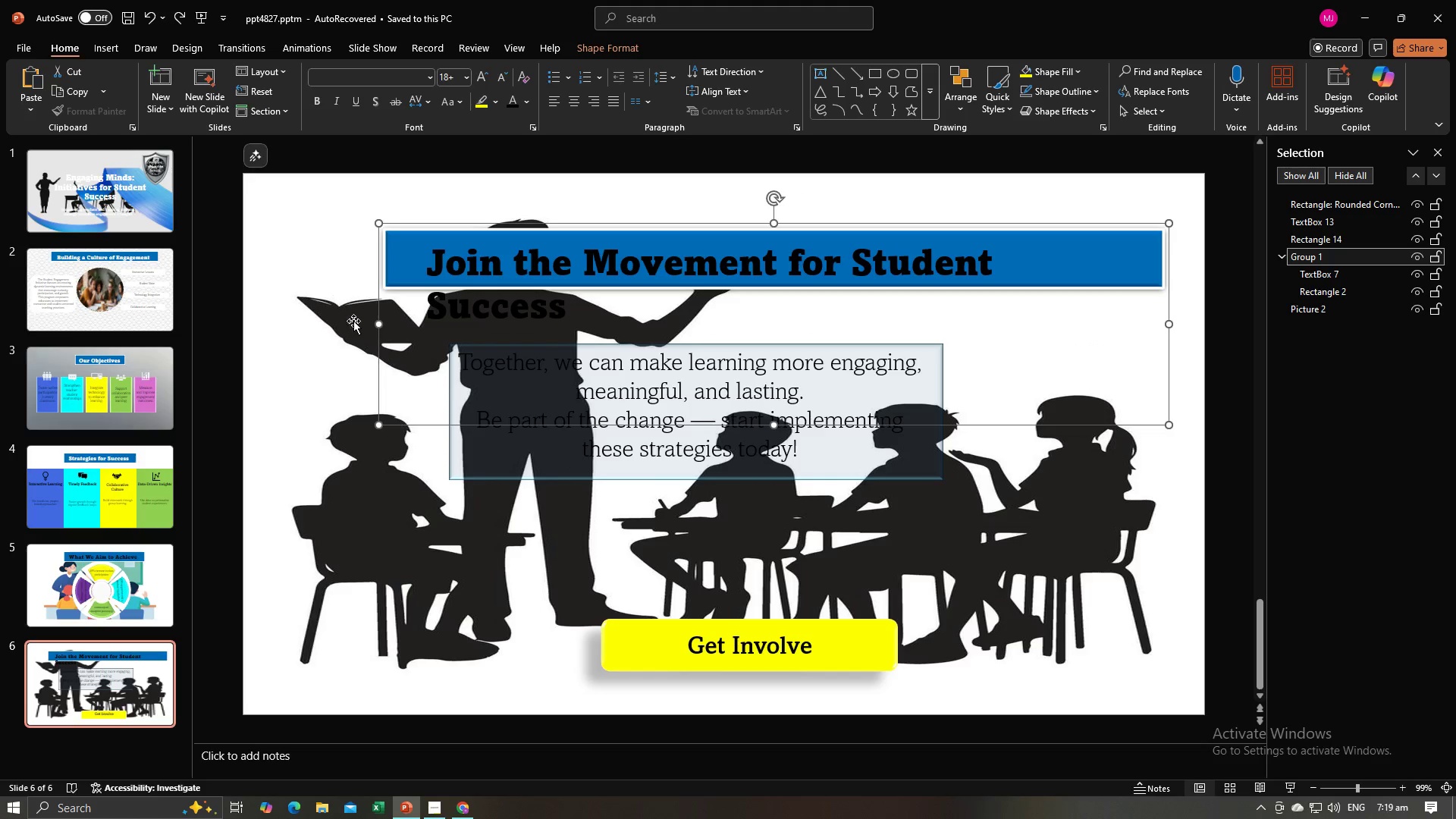 
left_click_drag(start_coordinate=[377, 325], to_coordinate=[337, 327])
 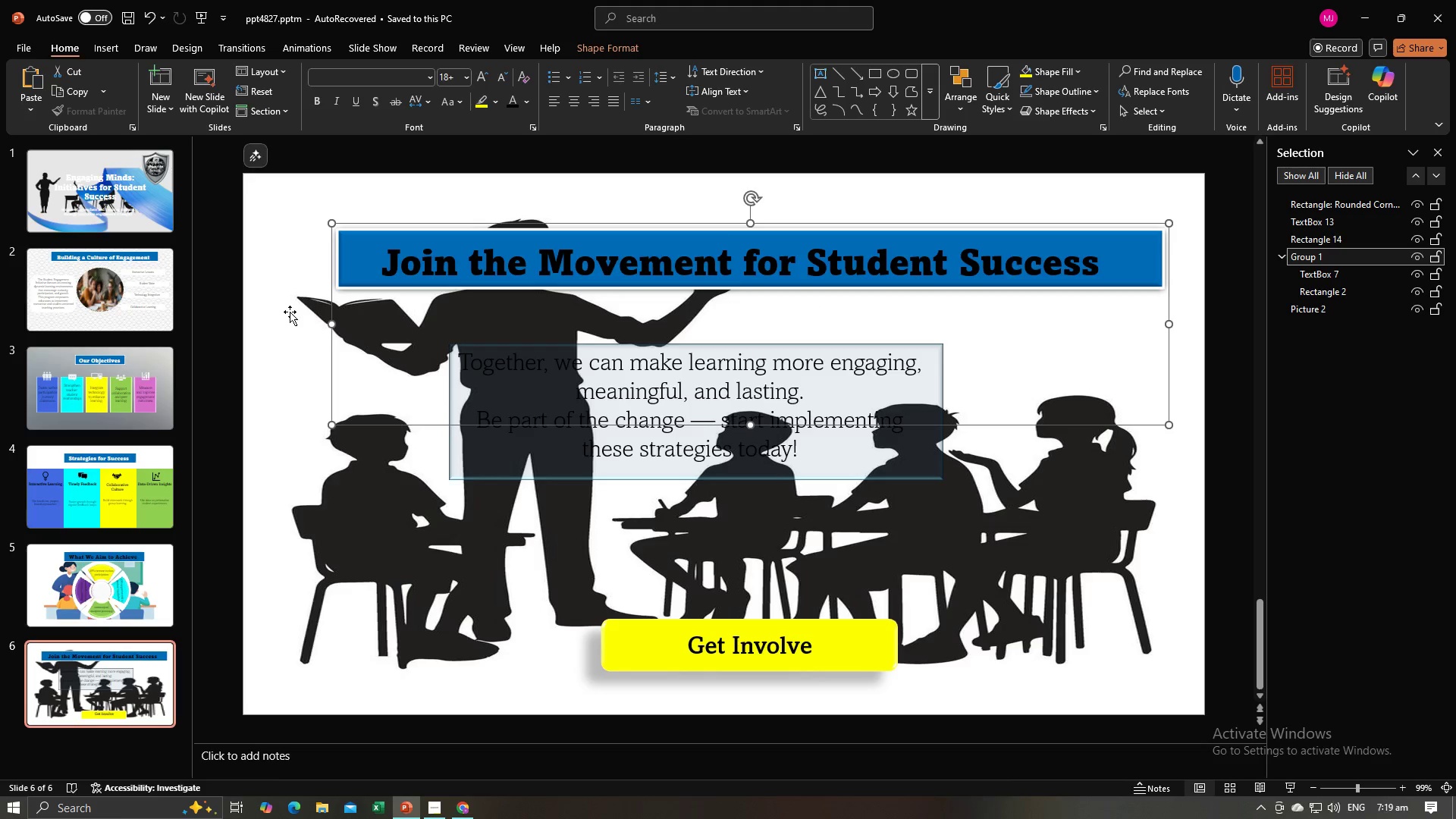 
left_click([300, 312])
 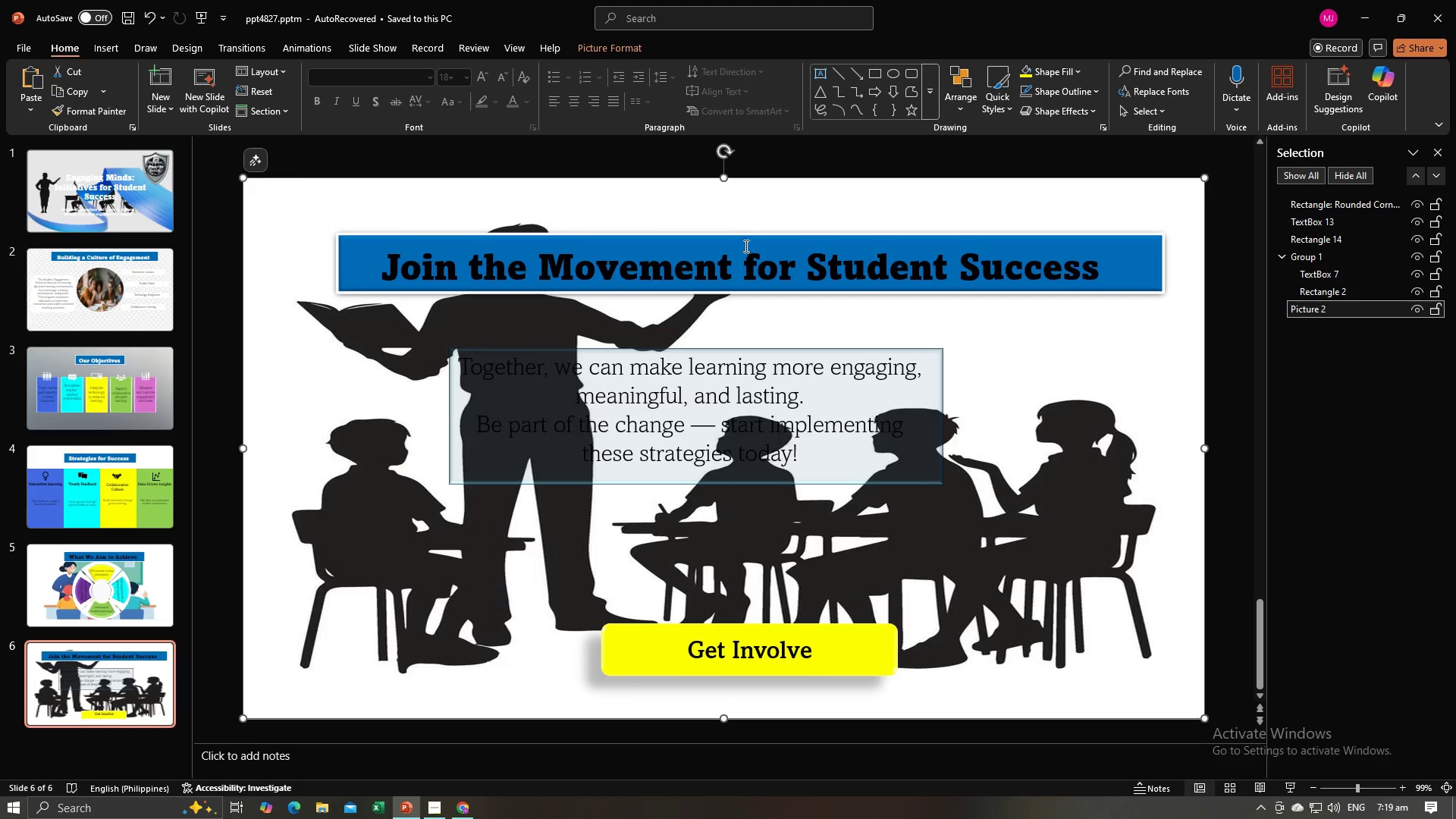 
left_click([720, 259])
 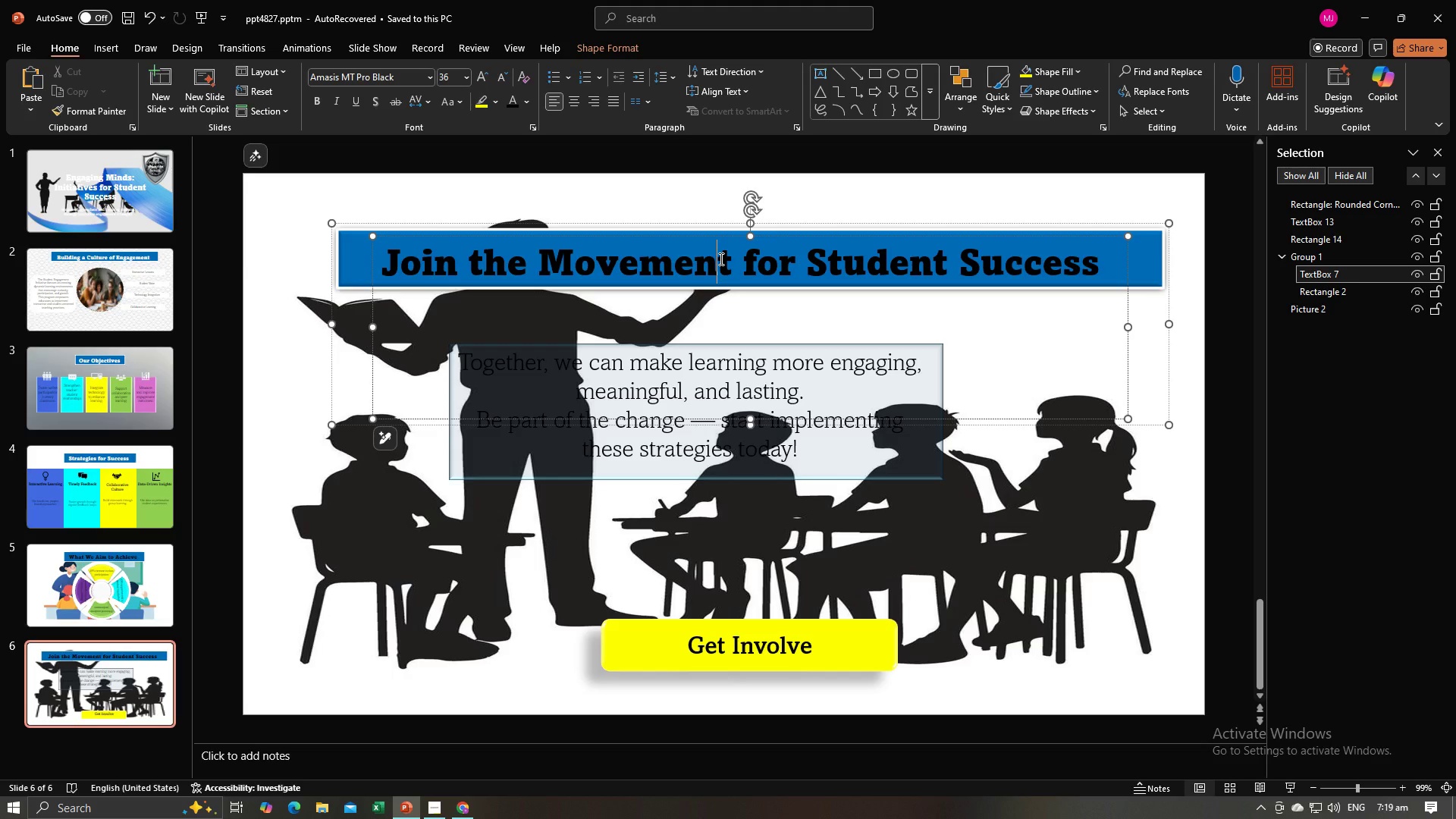 
key(Control+A)
 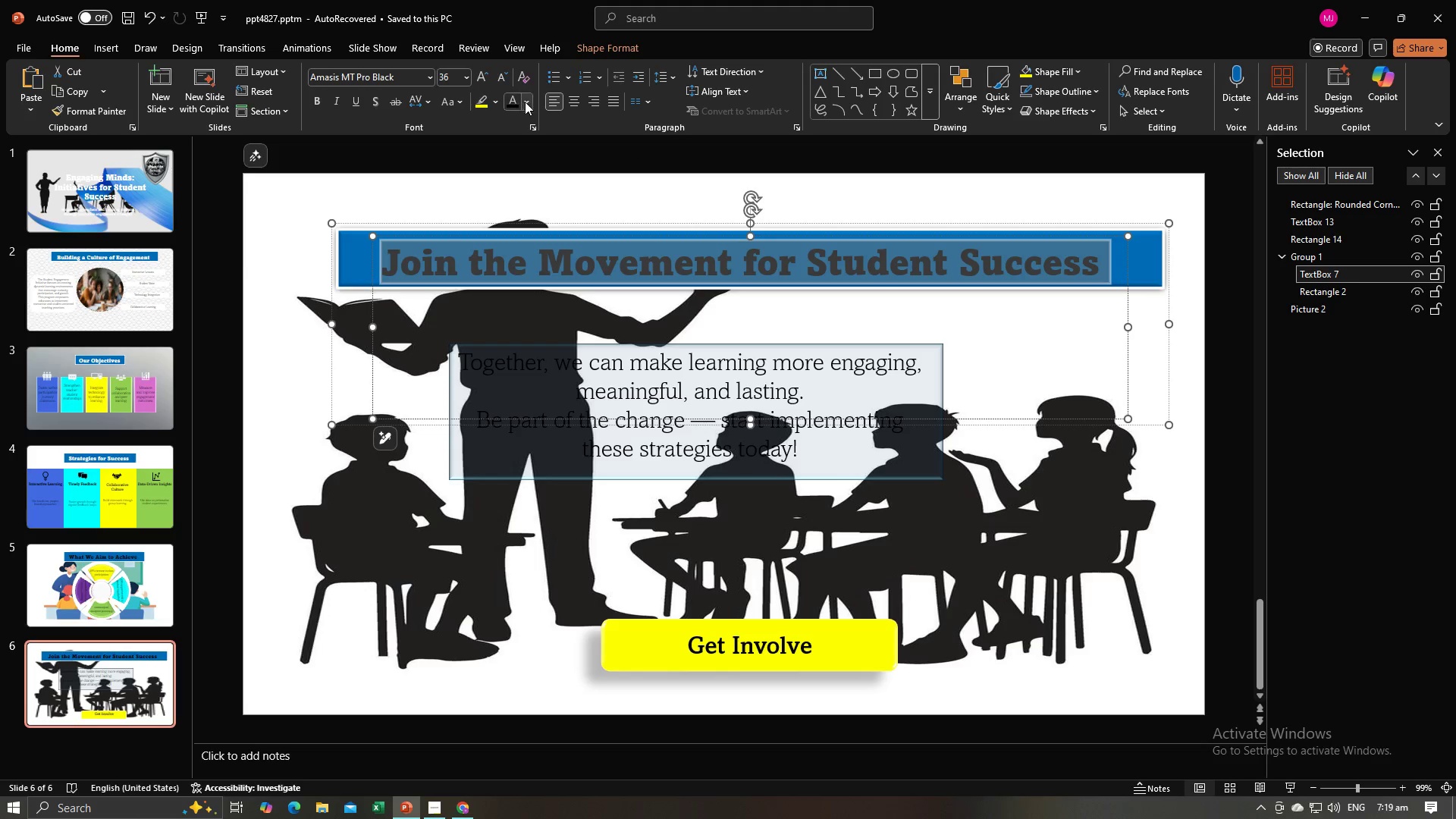 
left_click([527, 102])
 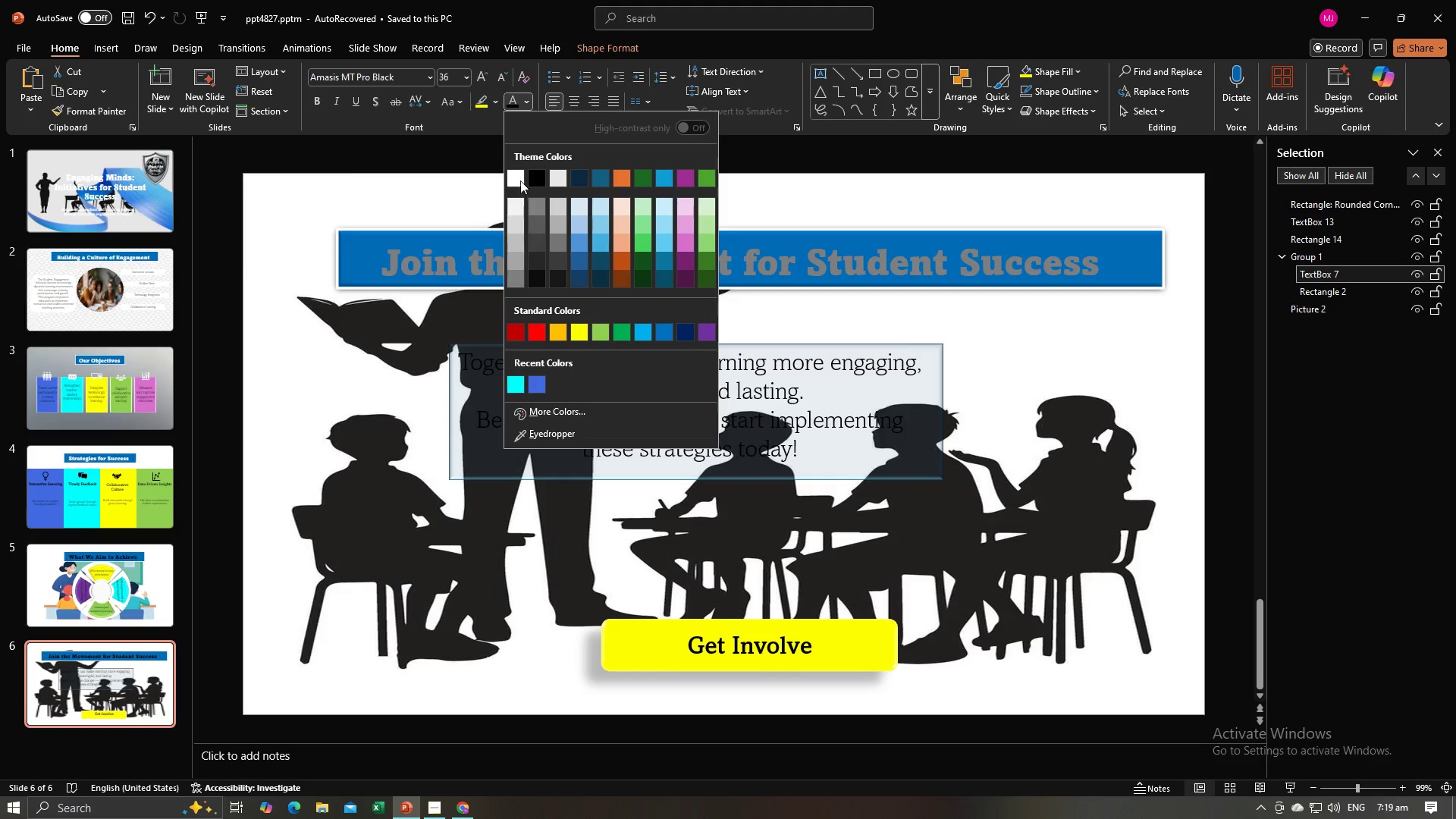 
left_click([519, 177])
 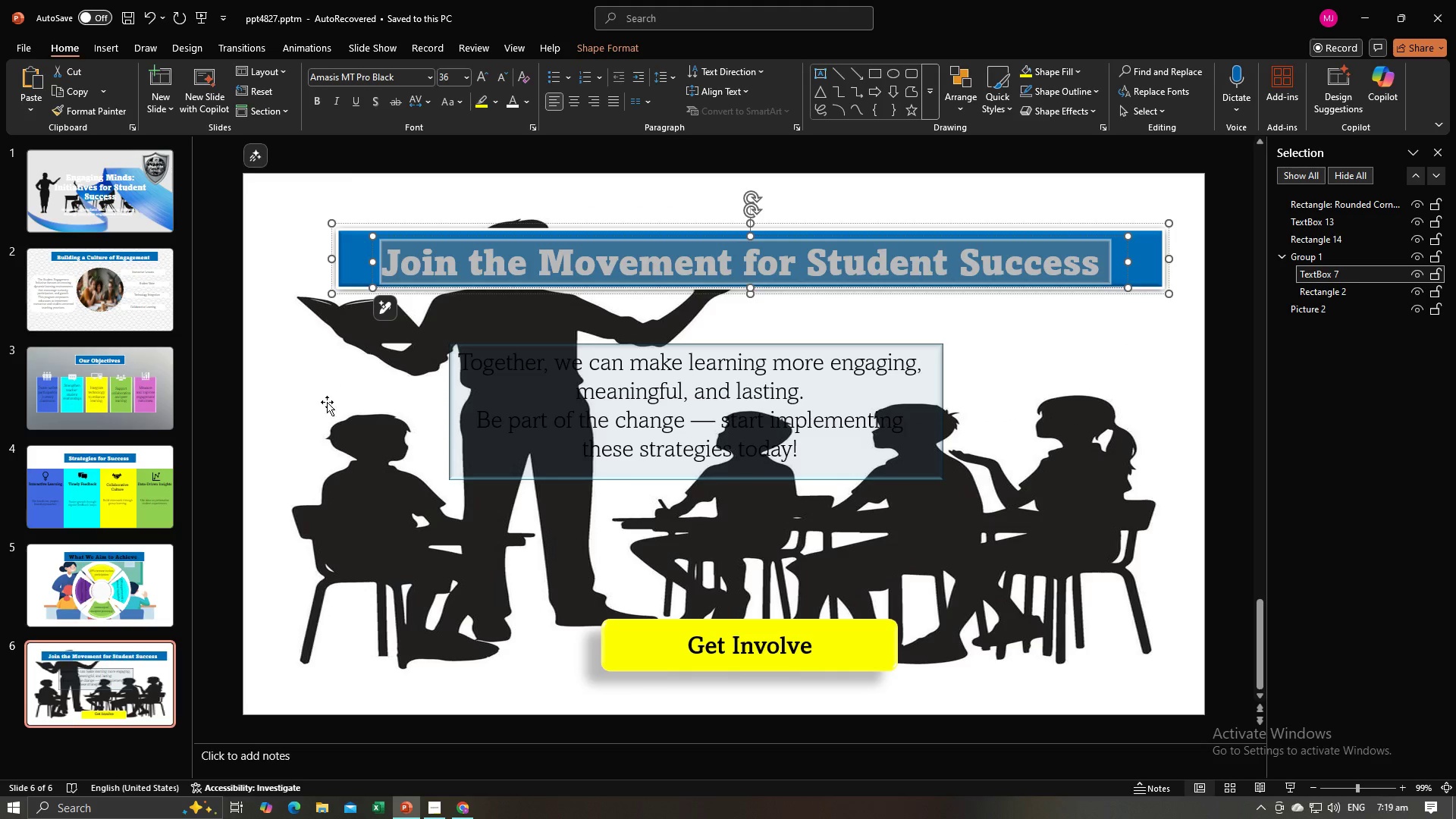 
left_click([327, 402])
 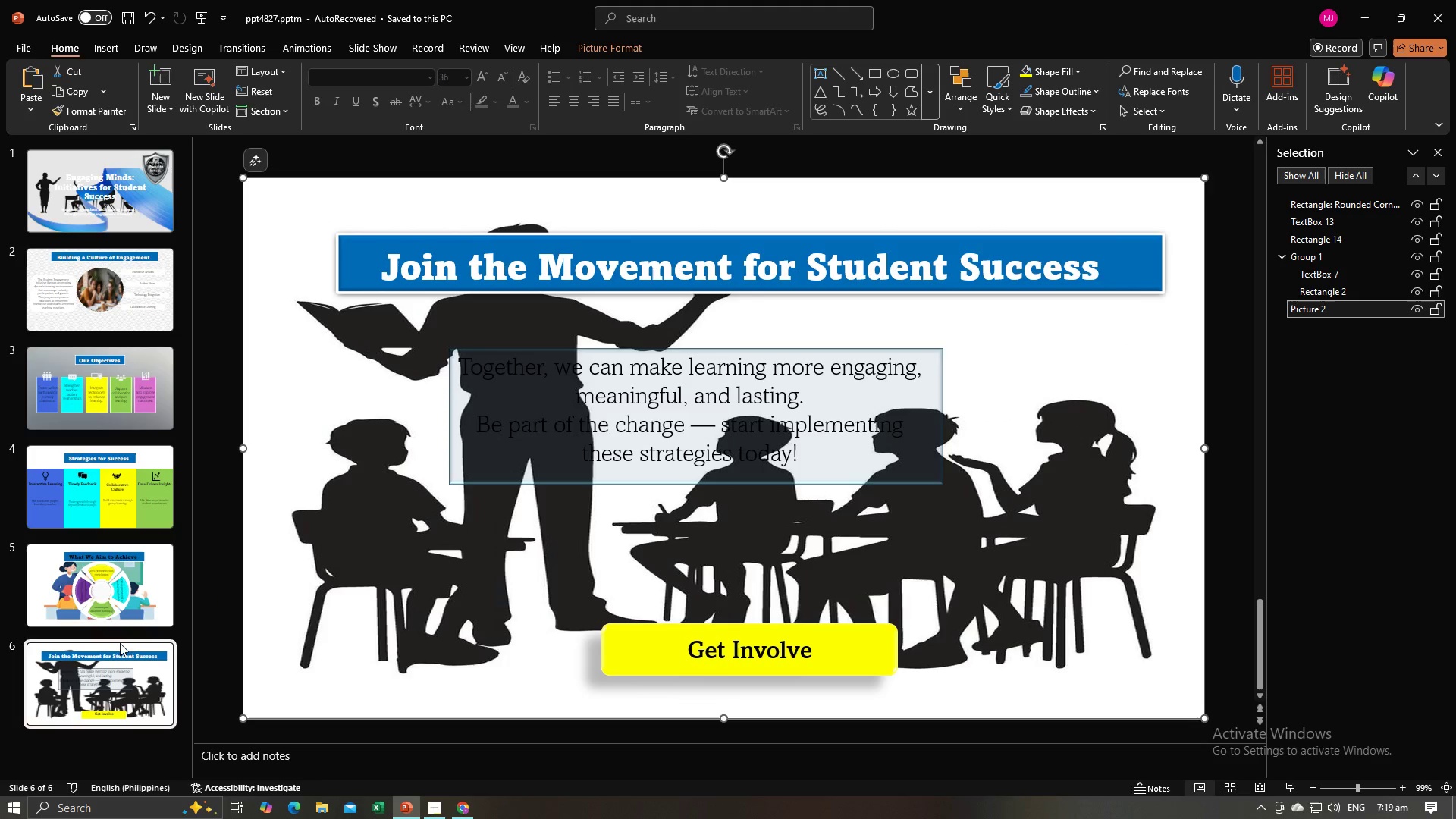 
key(Alt+AltLeft)
 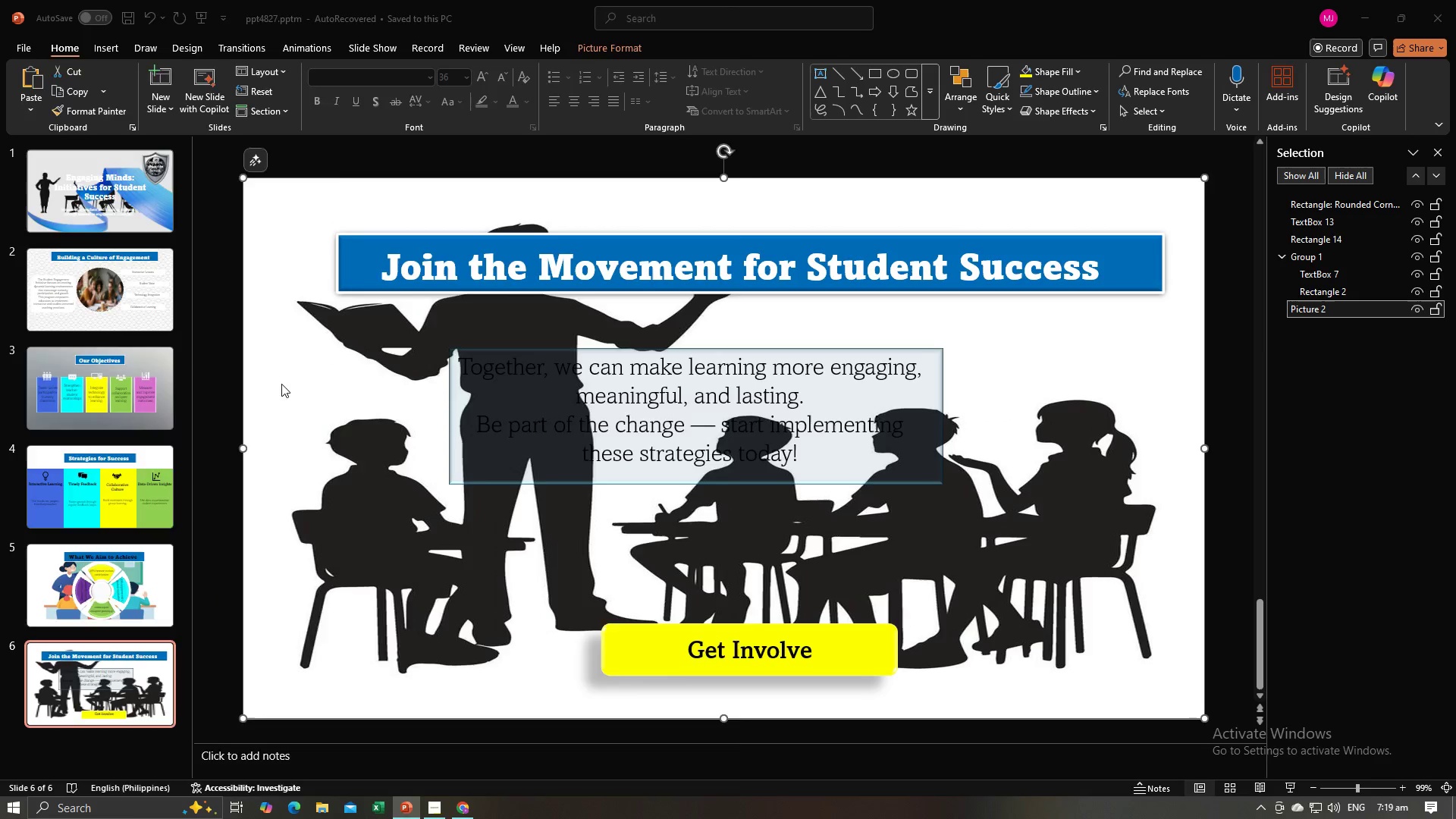 
key(Alt+Tab)
 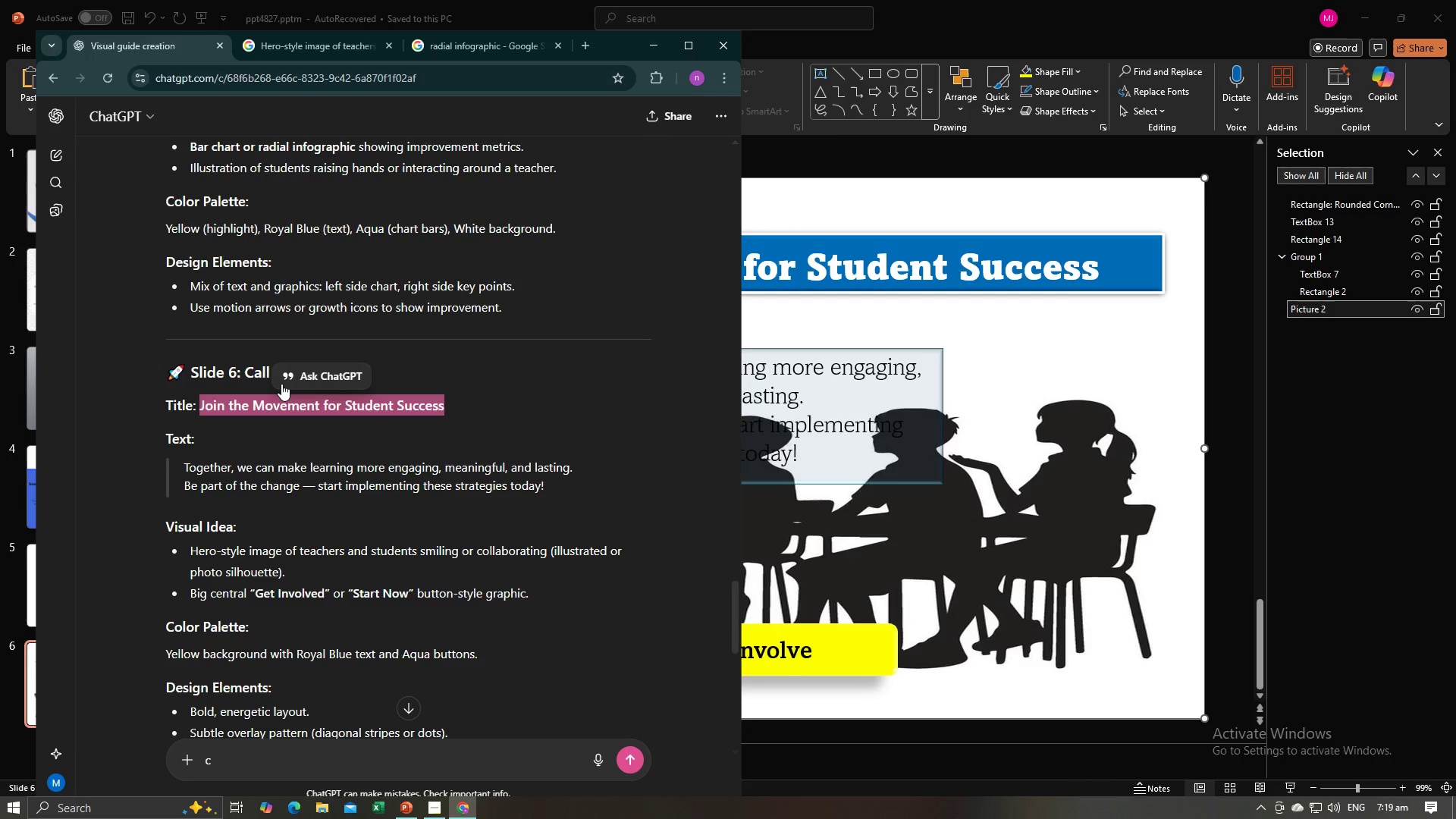 
key(Alt+AltLeft)
 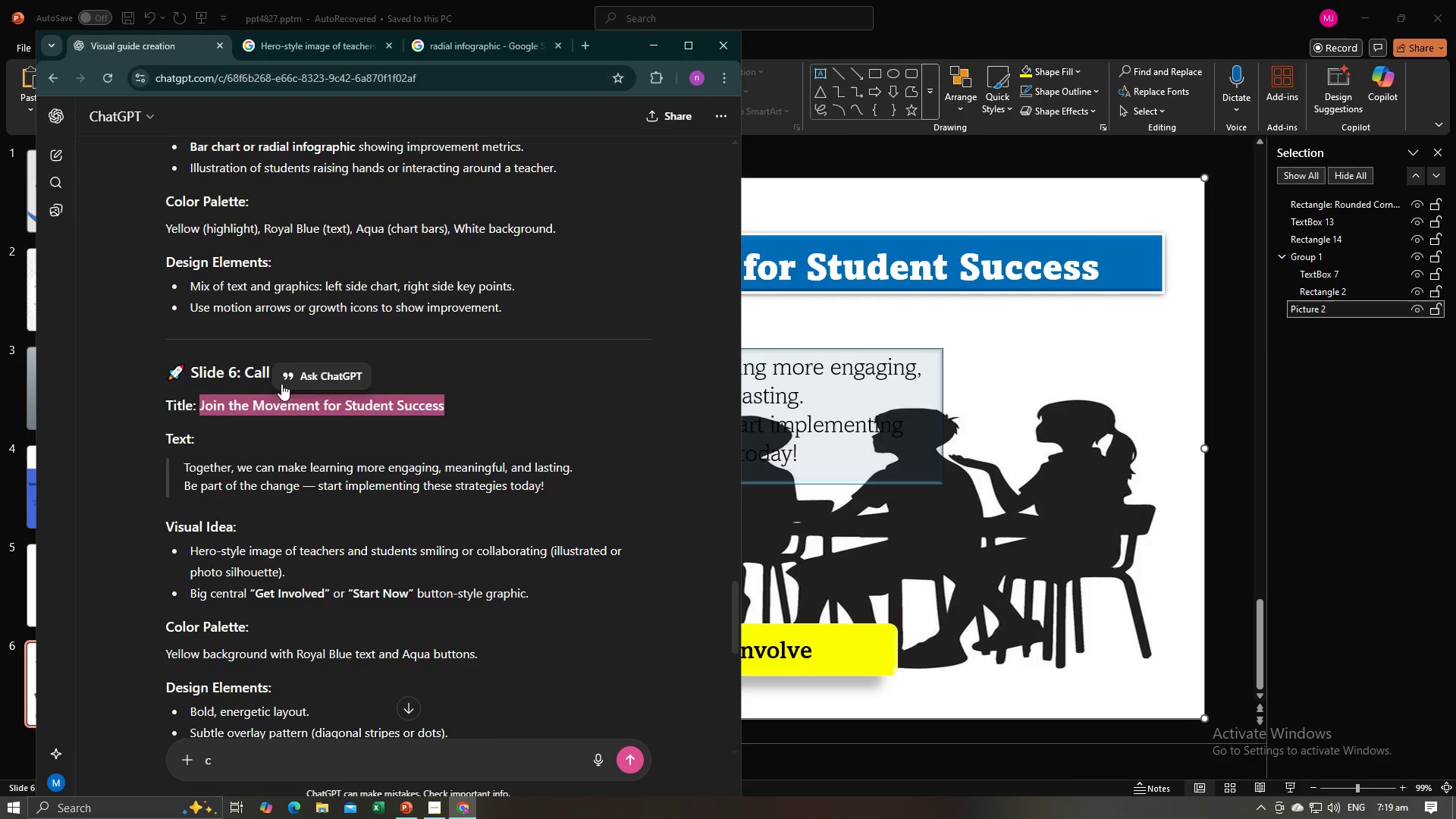 
key(Alt+Tab)
 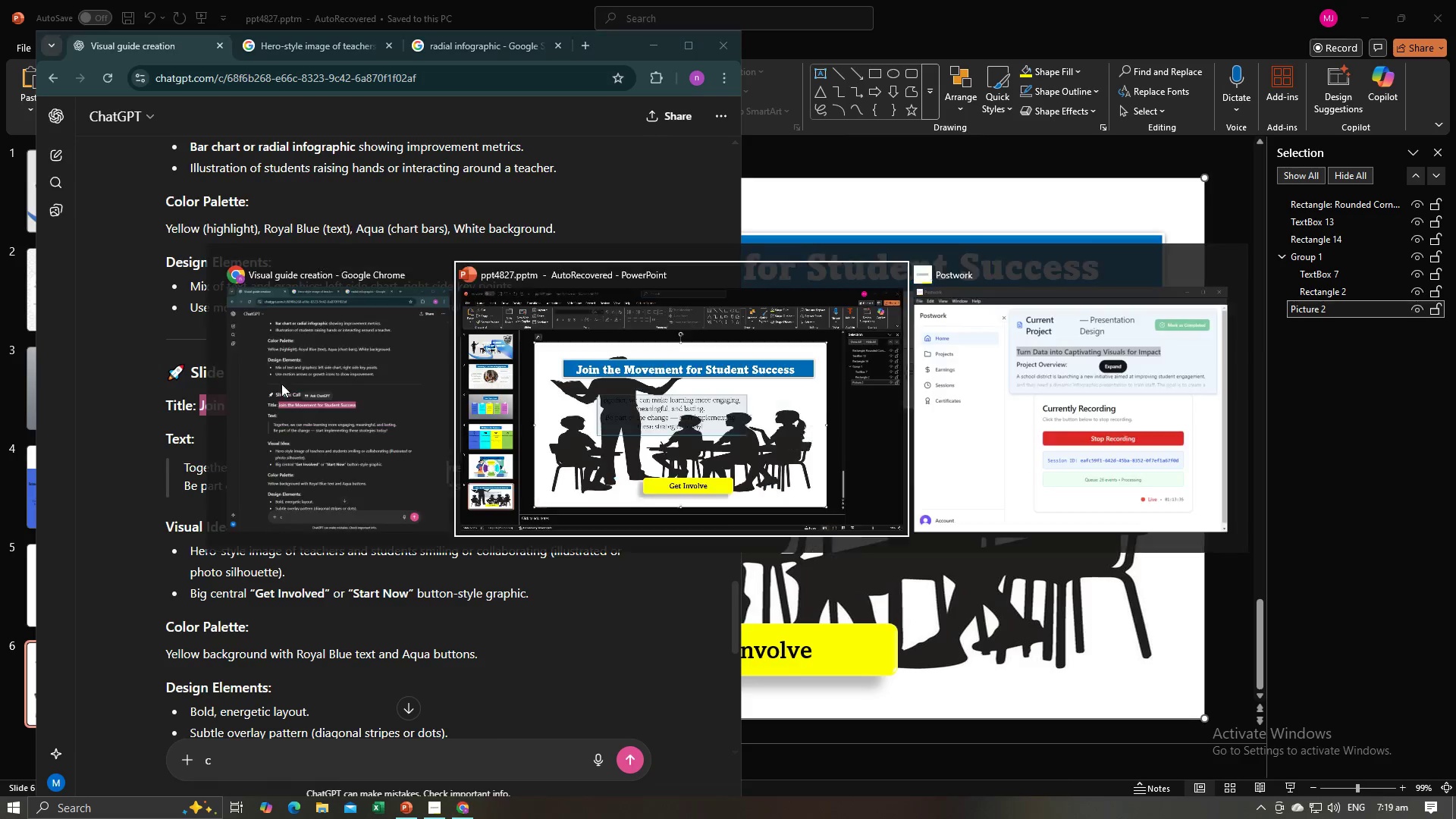 
key(Alt+Tab)